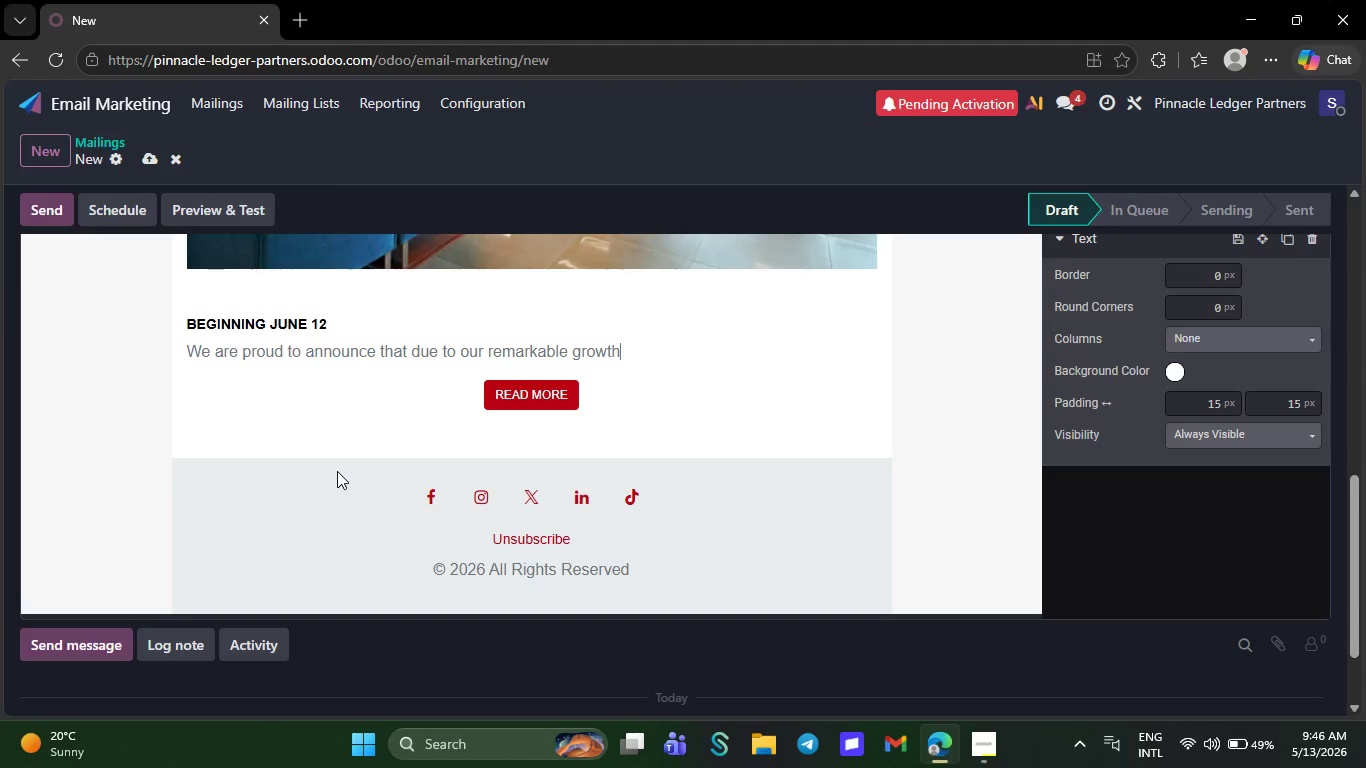 
key(Backspace)
 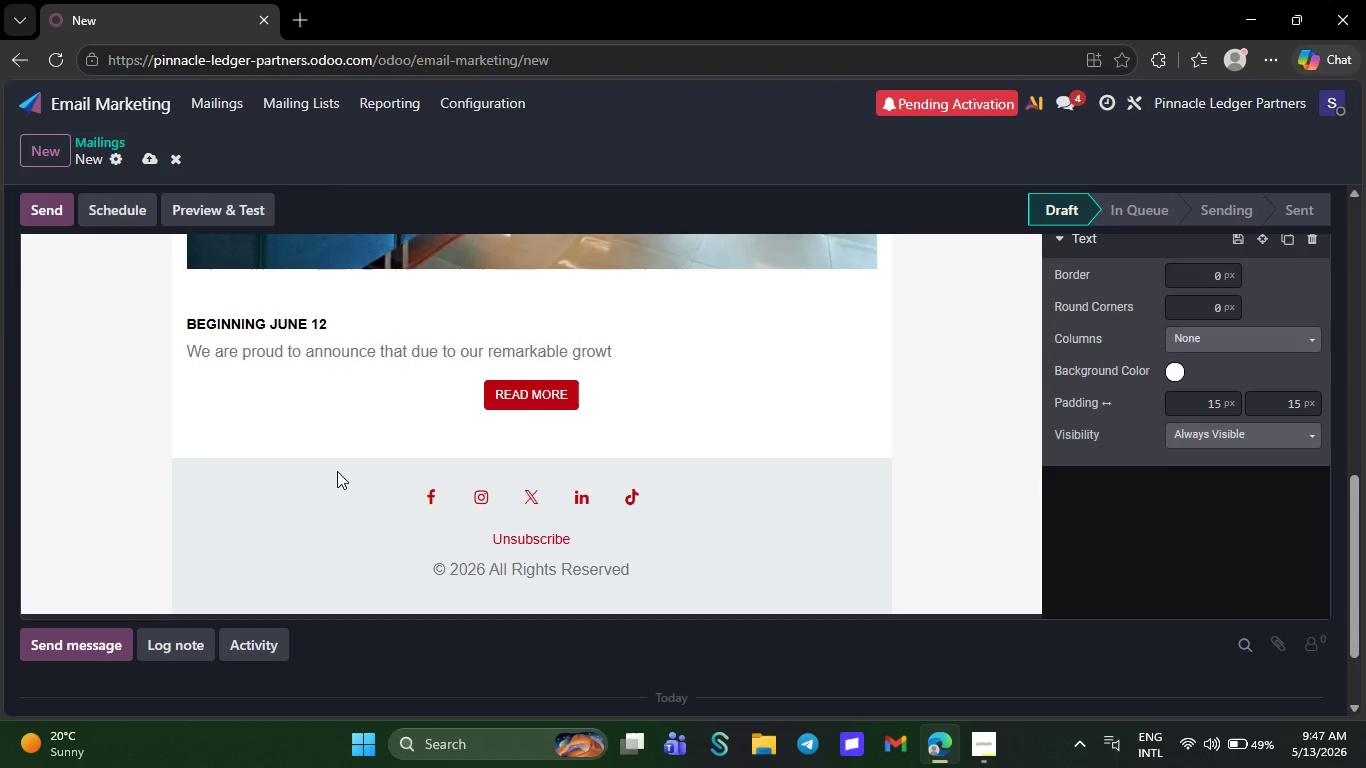 
key(Backspace)
 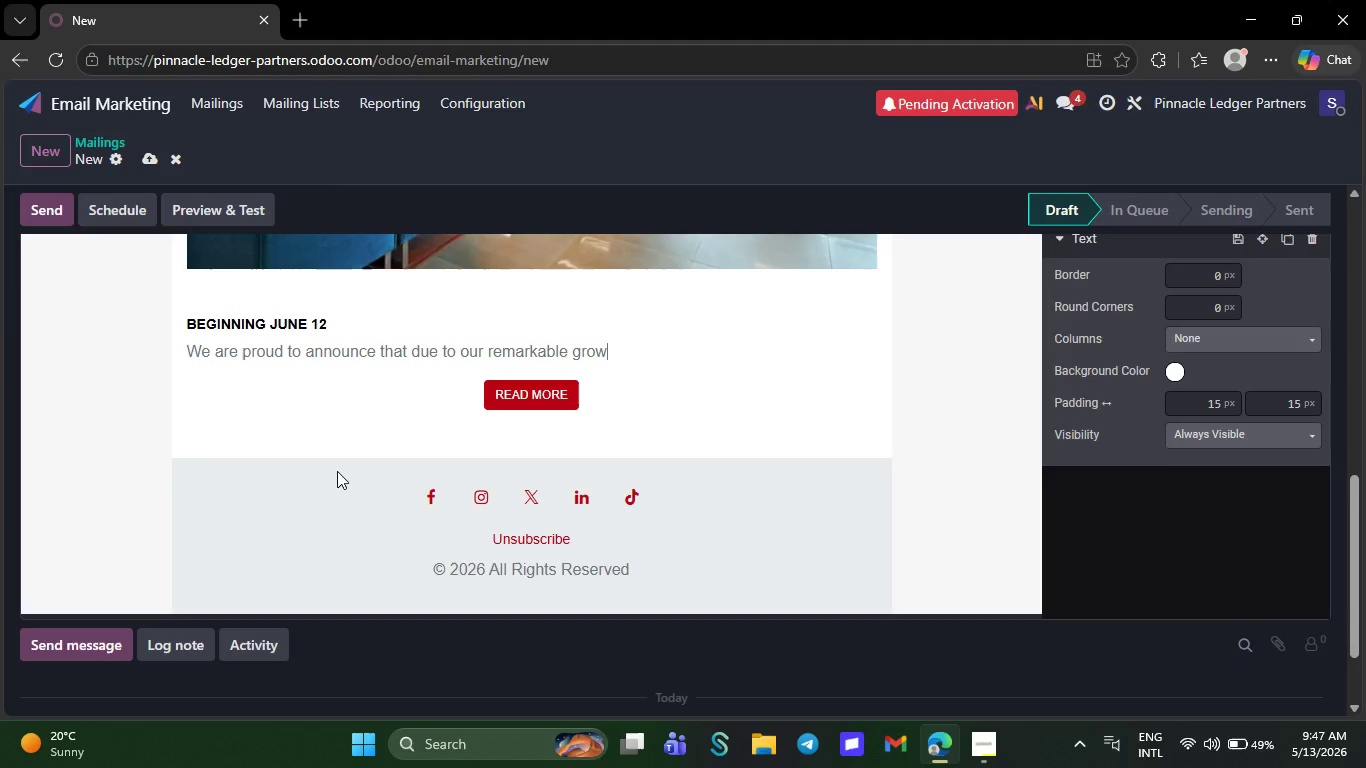 
key(Backspace)
 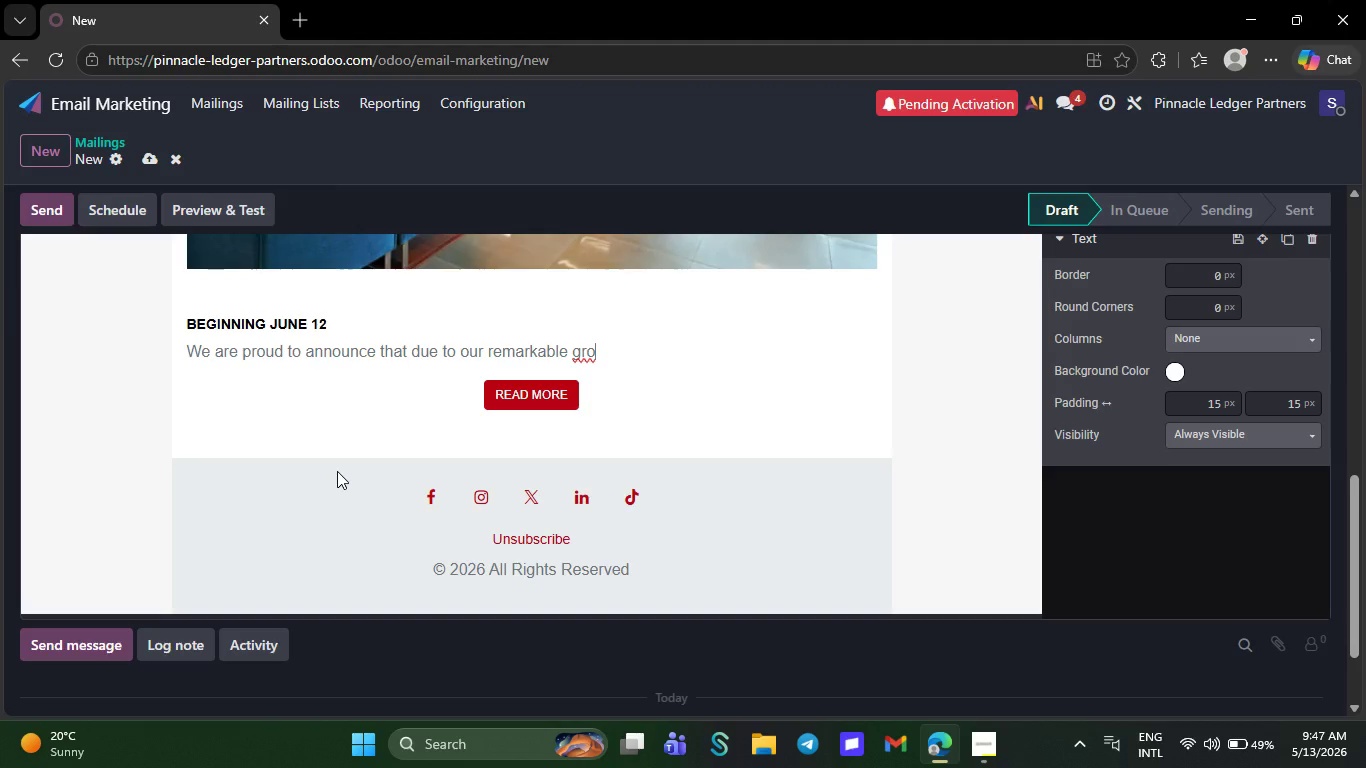 
wait(8.42)
 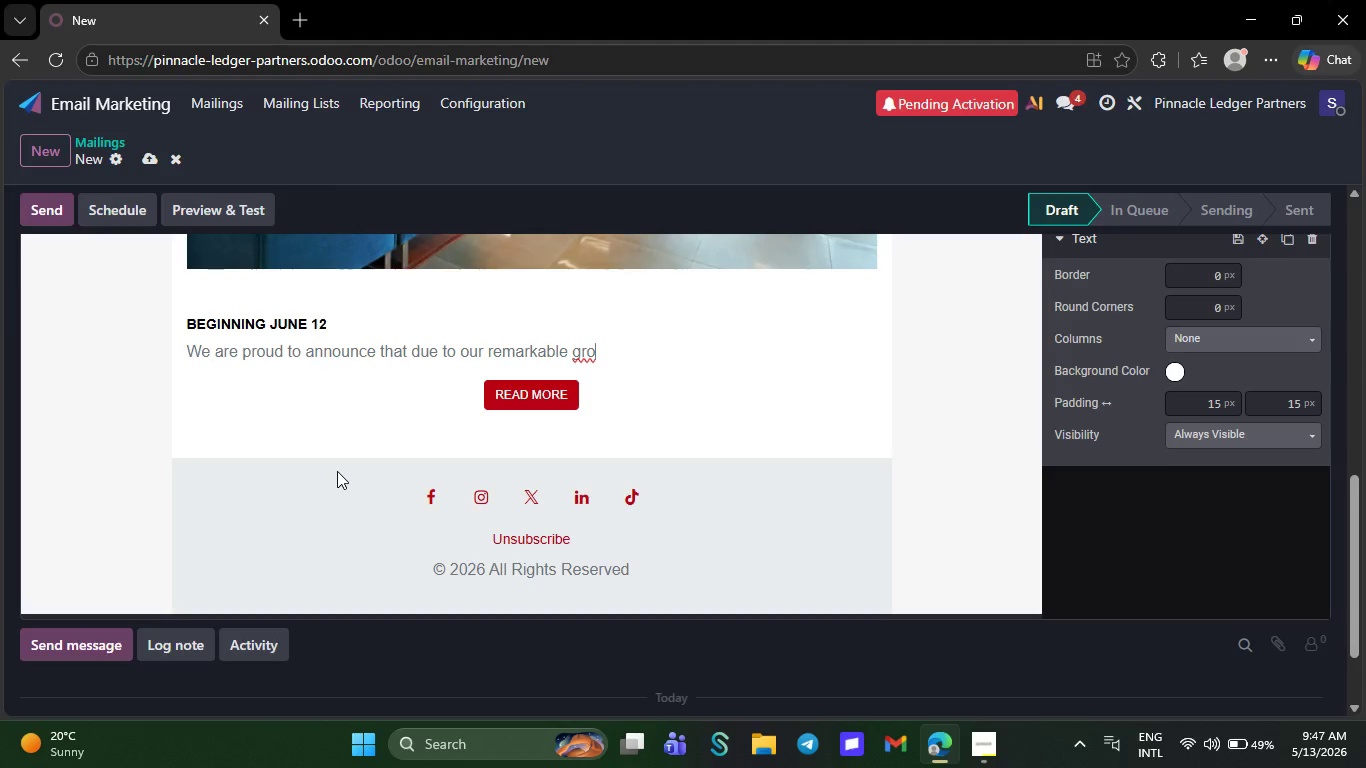 
key(Backspace)
 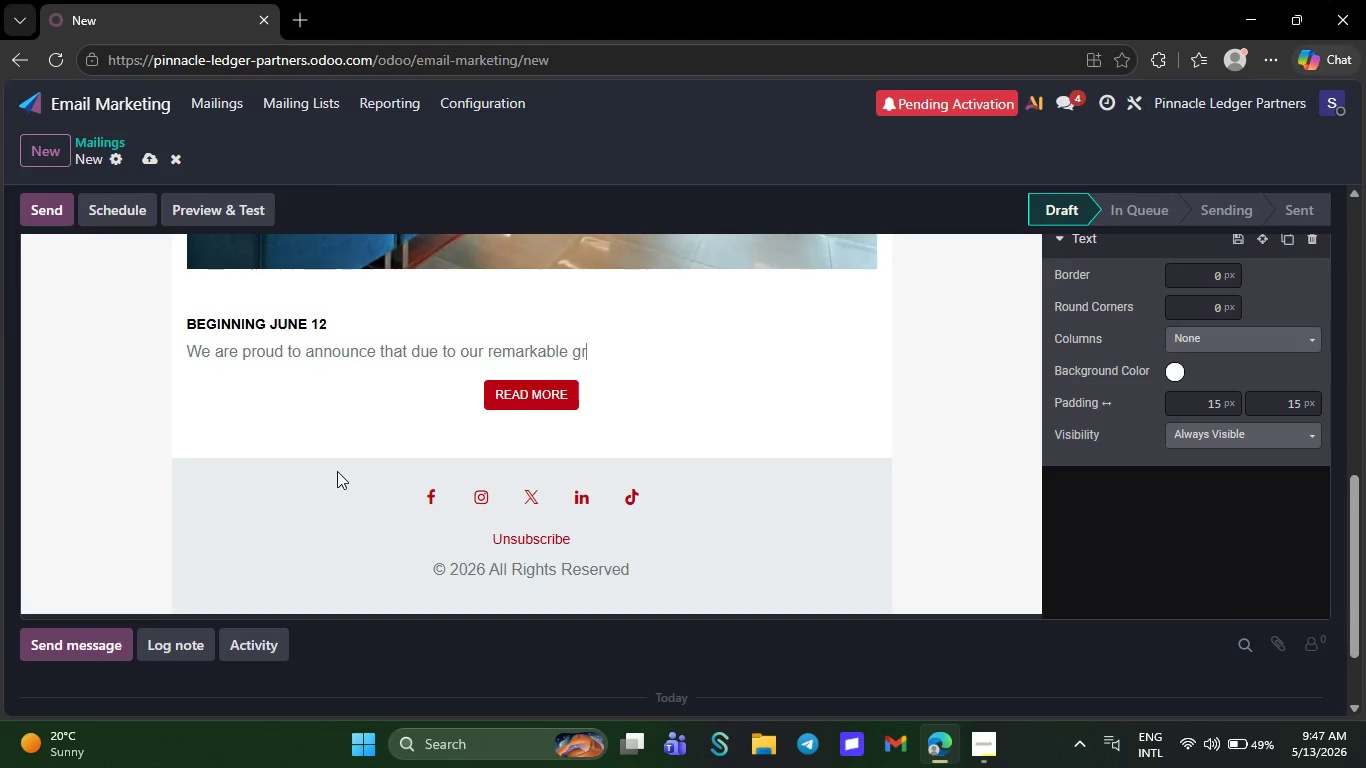 
key(Backspace)
 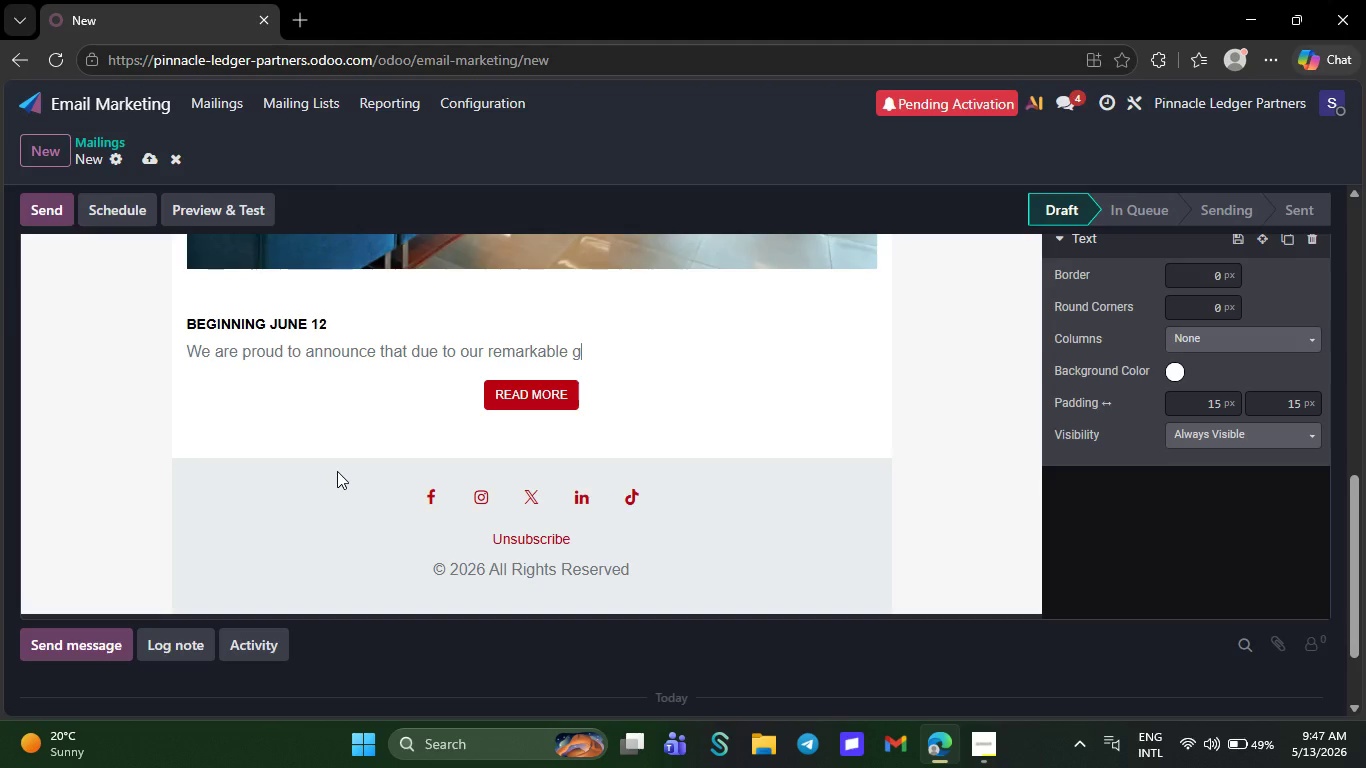 
key(Backspace)
 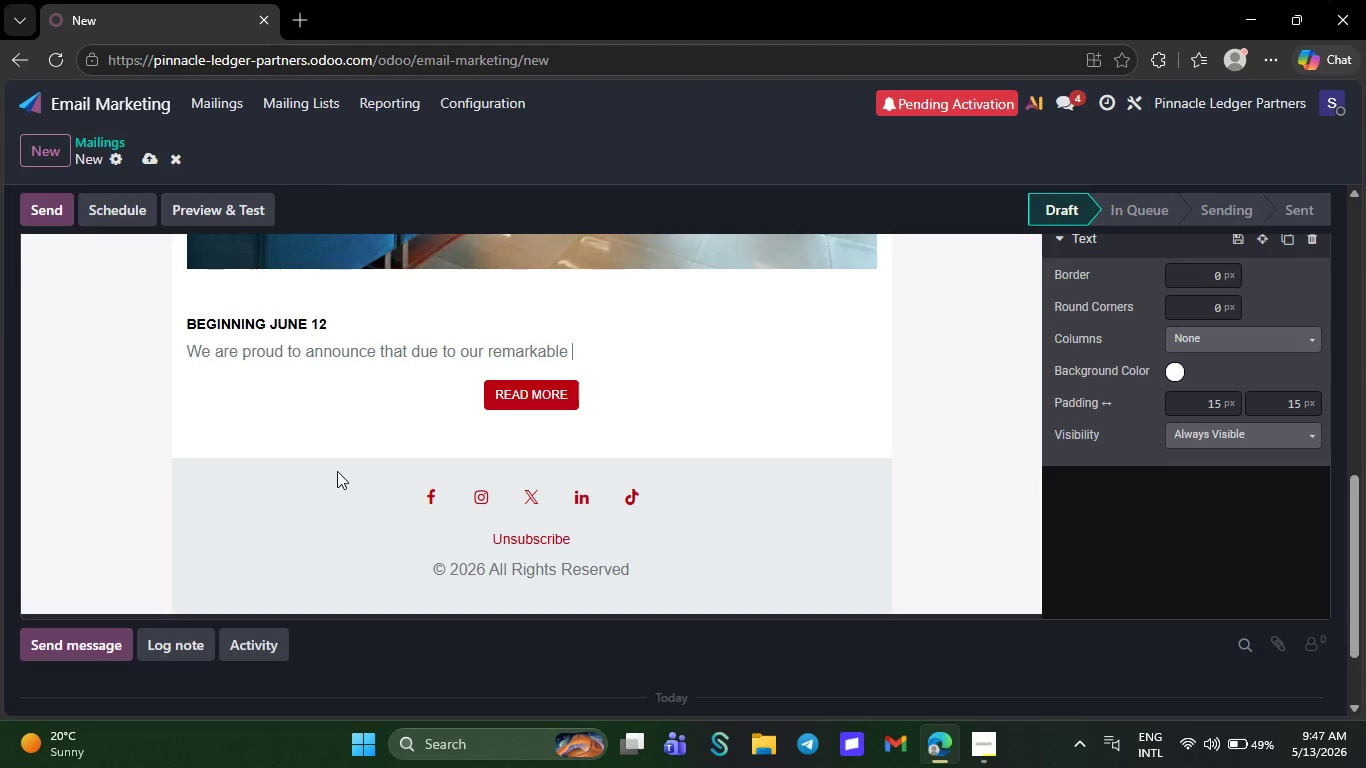 
key(Backspace)
 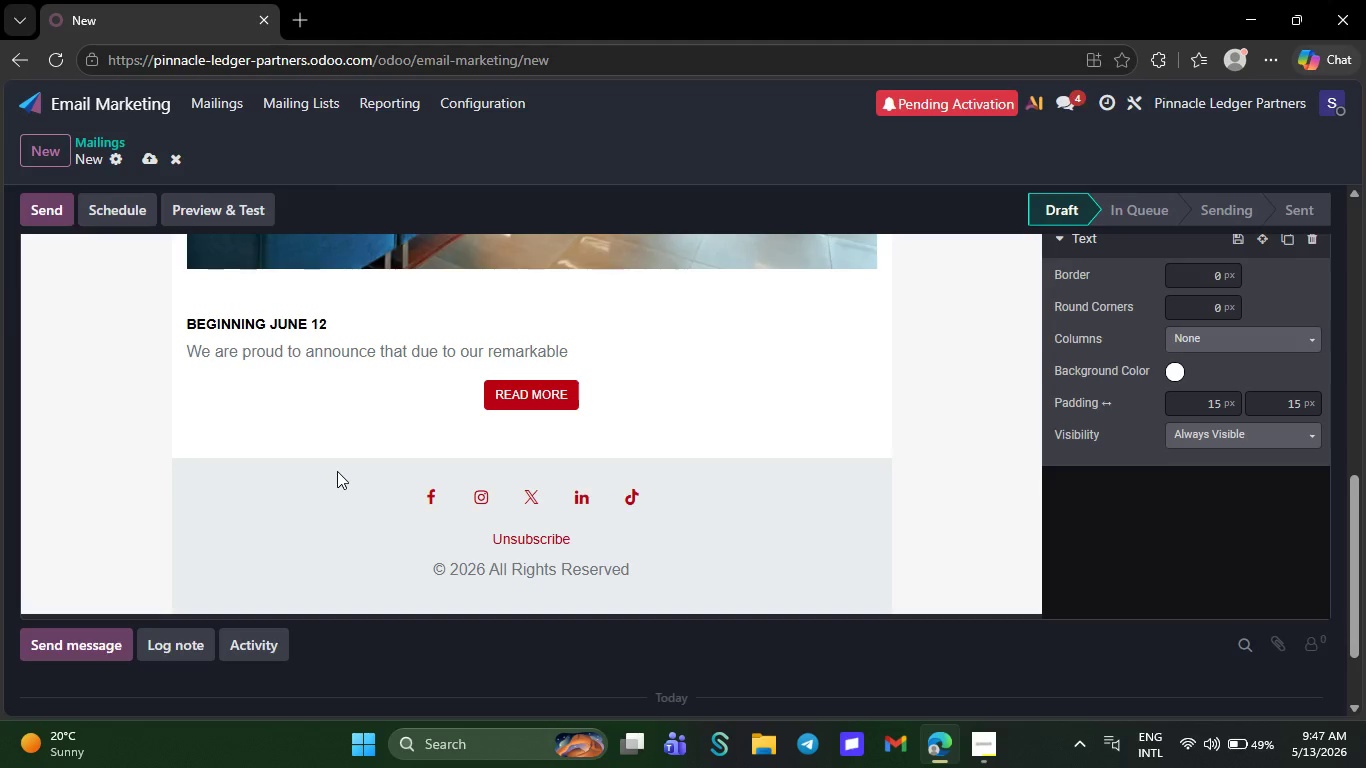 
key(Backspace)
 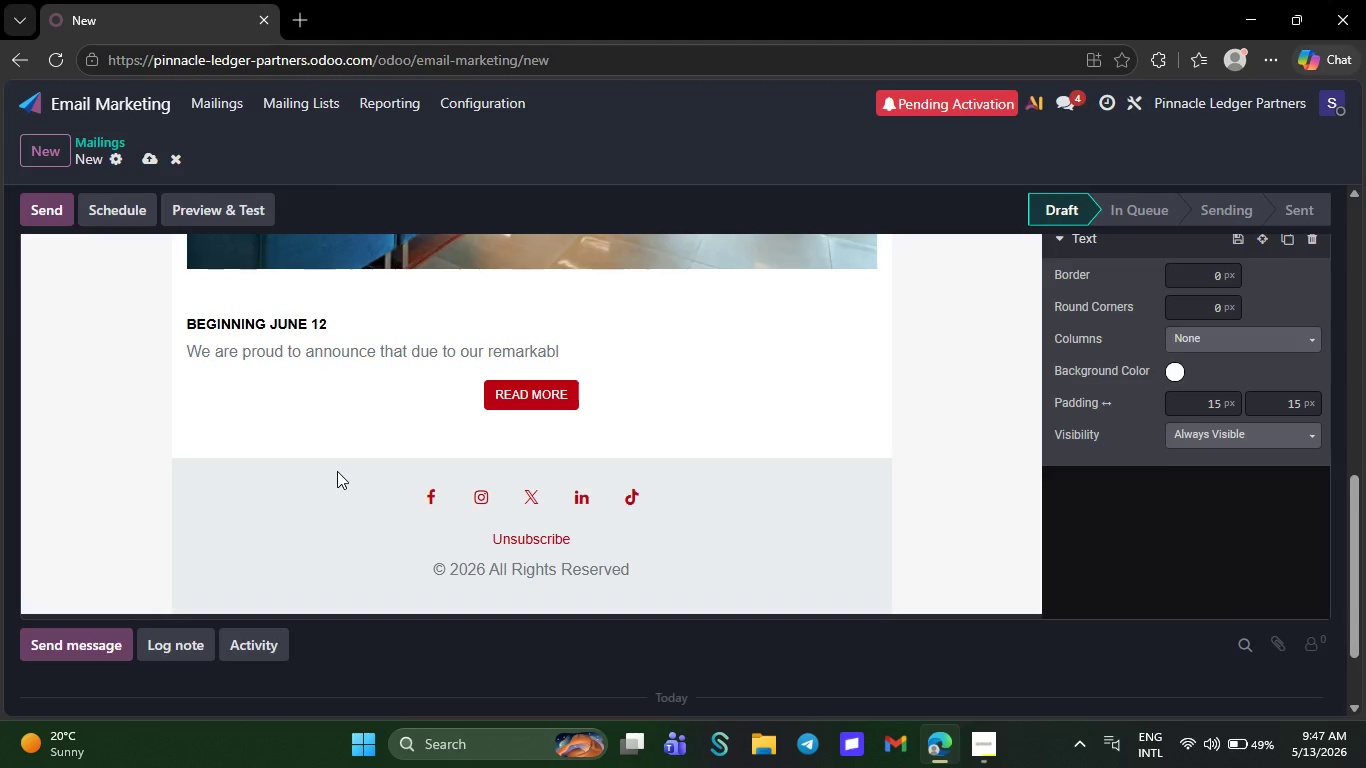 
key(Backspace)
 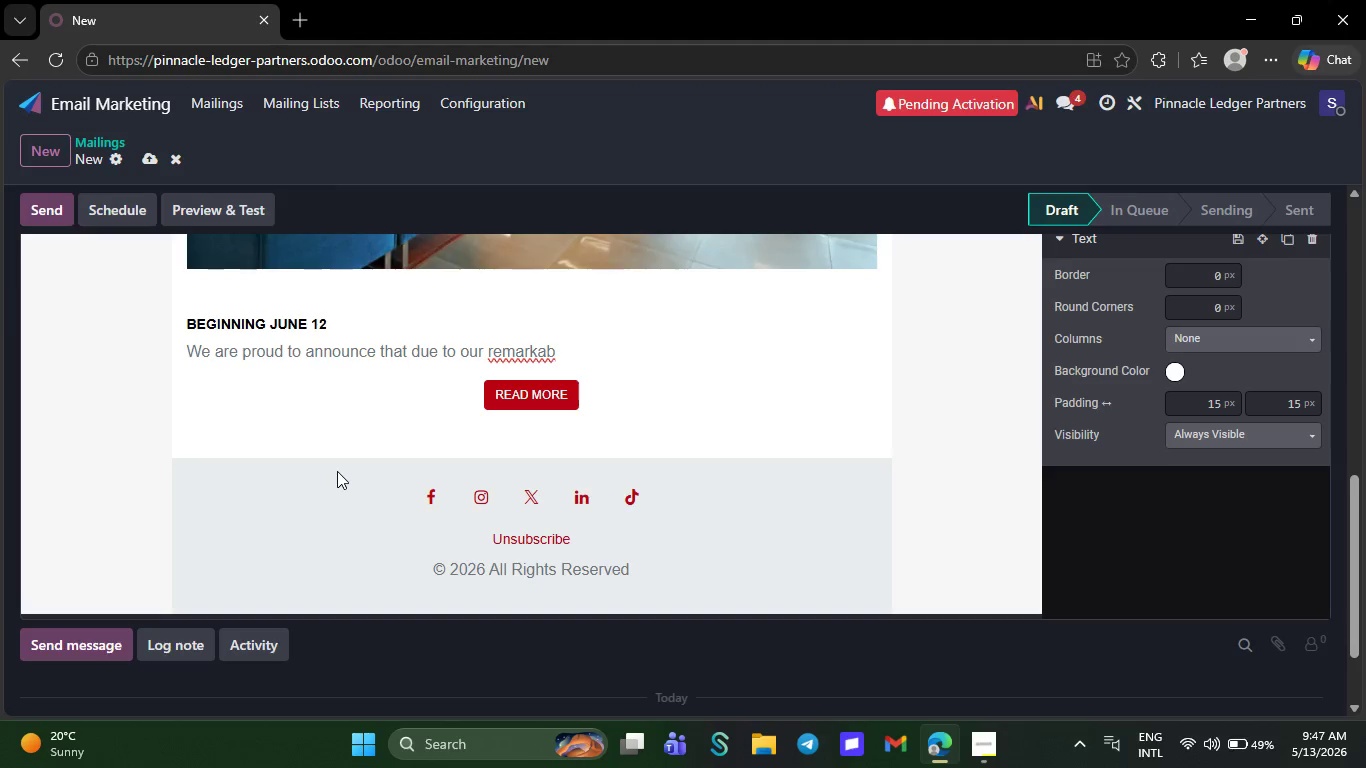 
key(Backspace)
 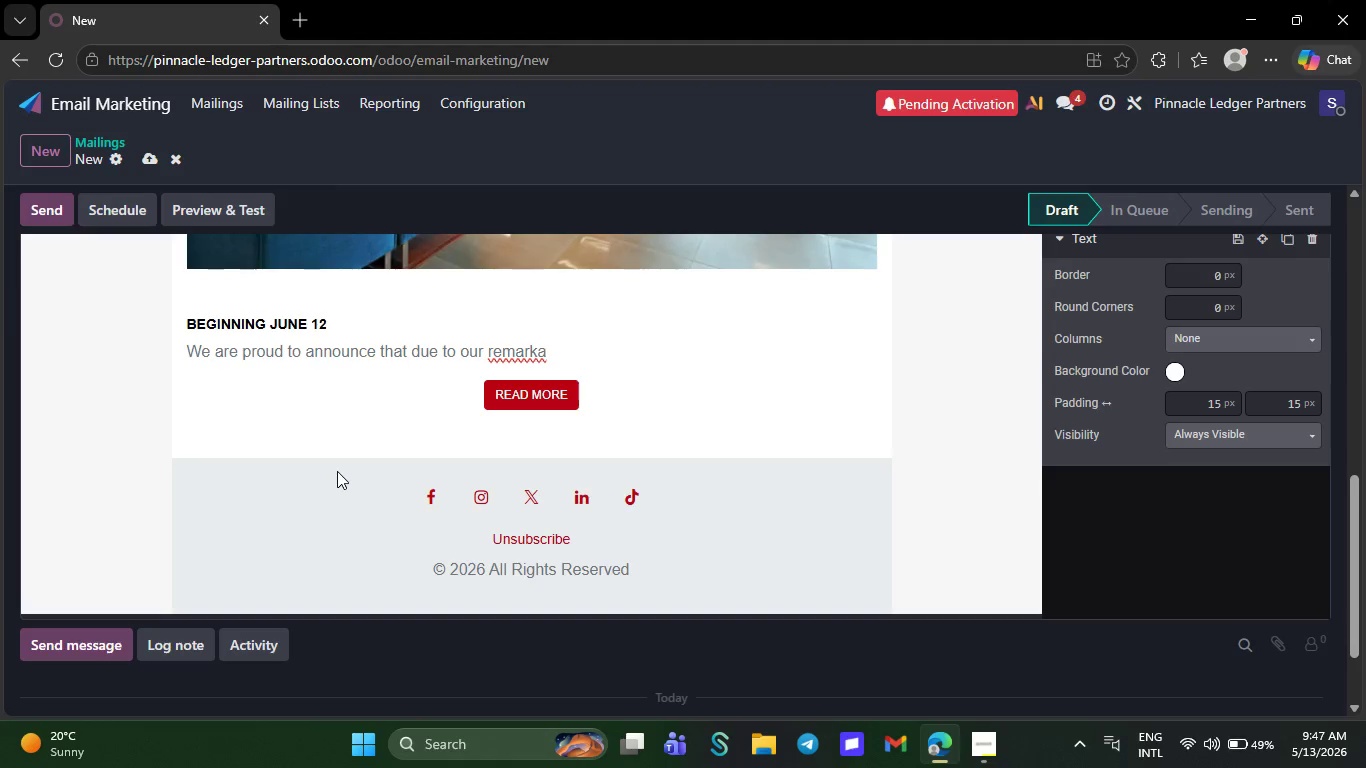 
key(Backspace)
 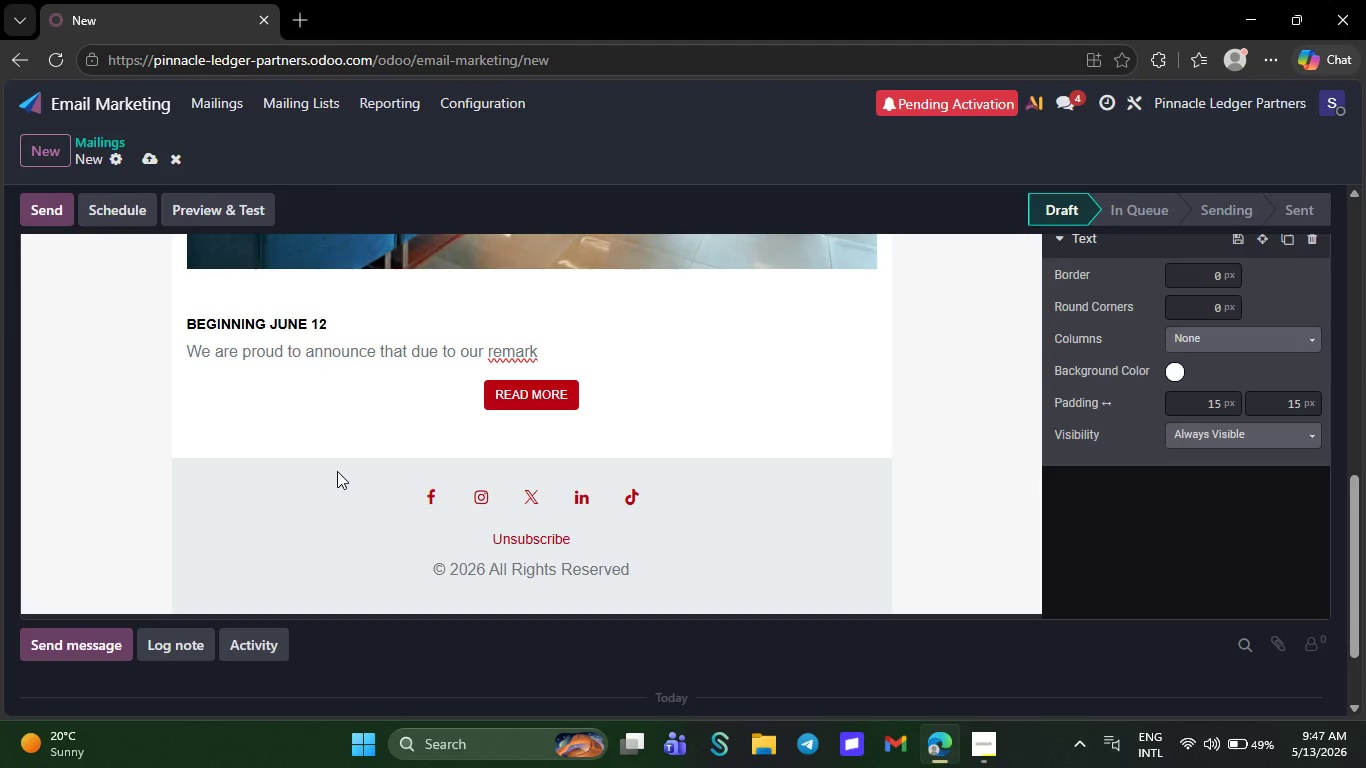 
key(Backspace)
 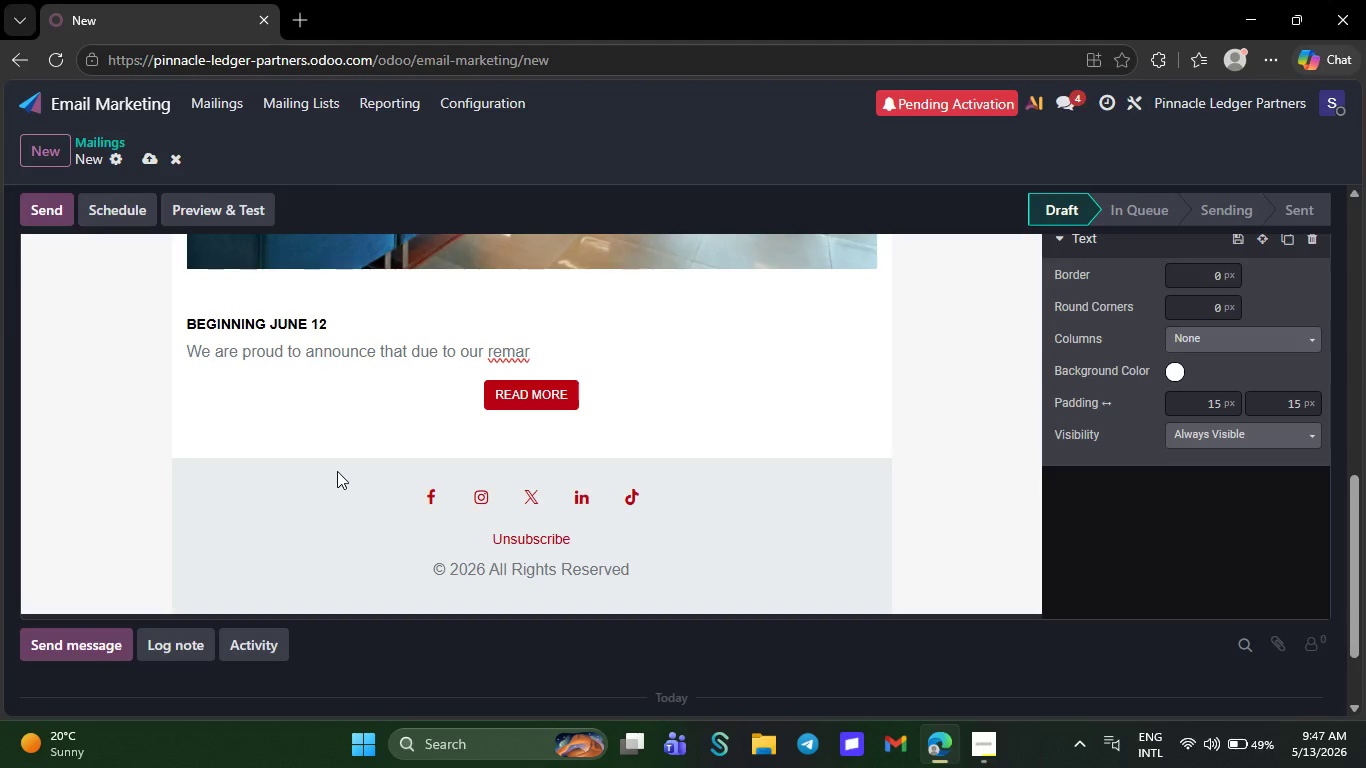 
key(Backspace)
 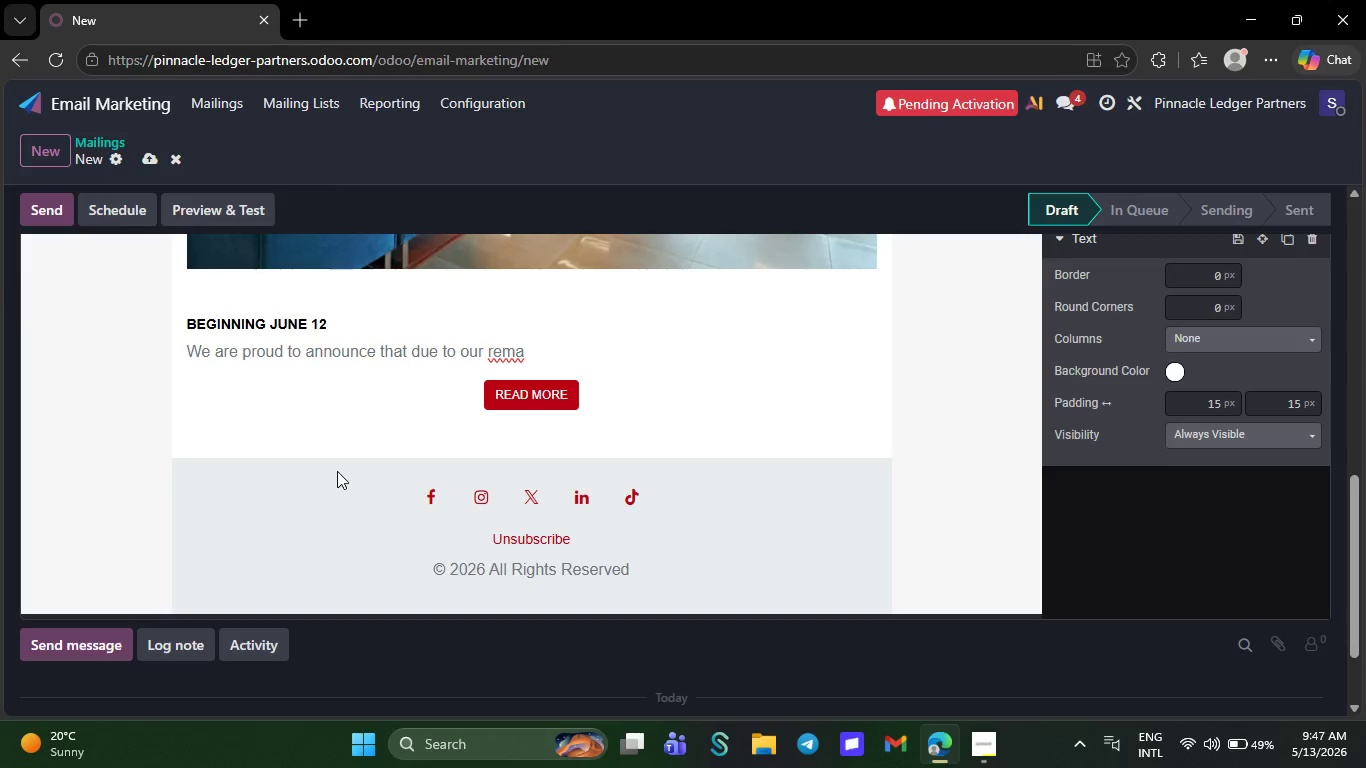 
key(Backspace)
 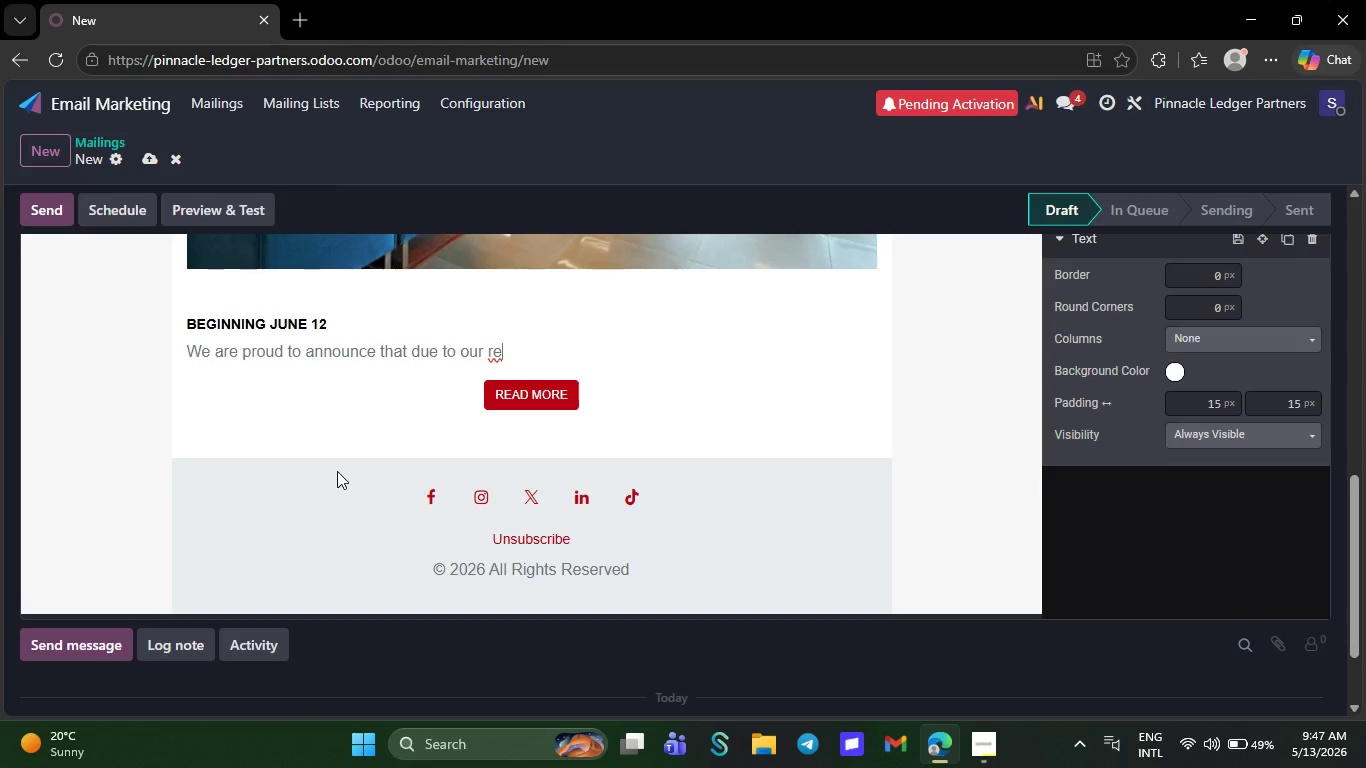 
key(Backspace)
 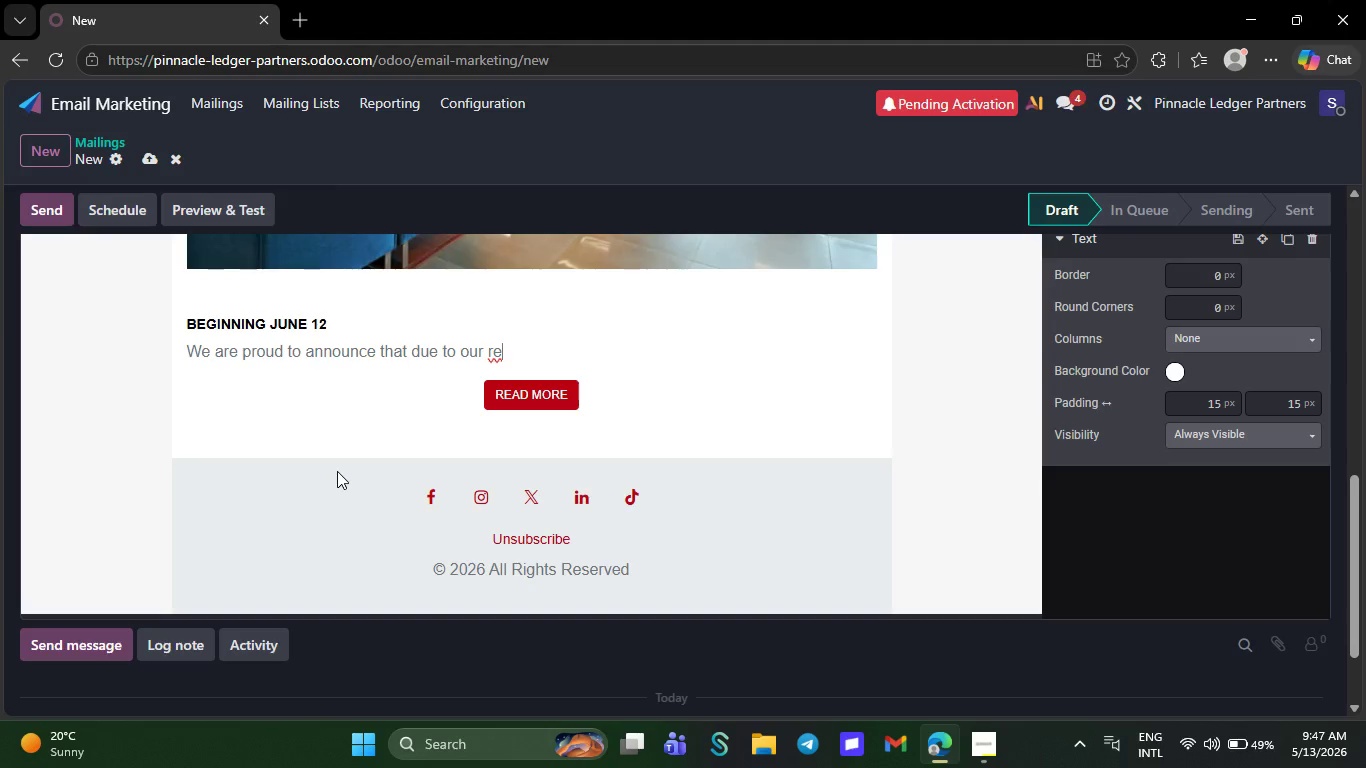 
key(Backspace)
 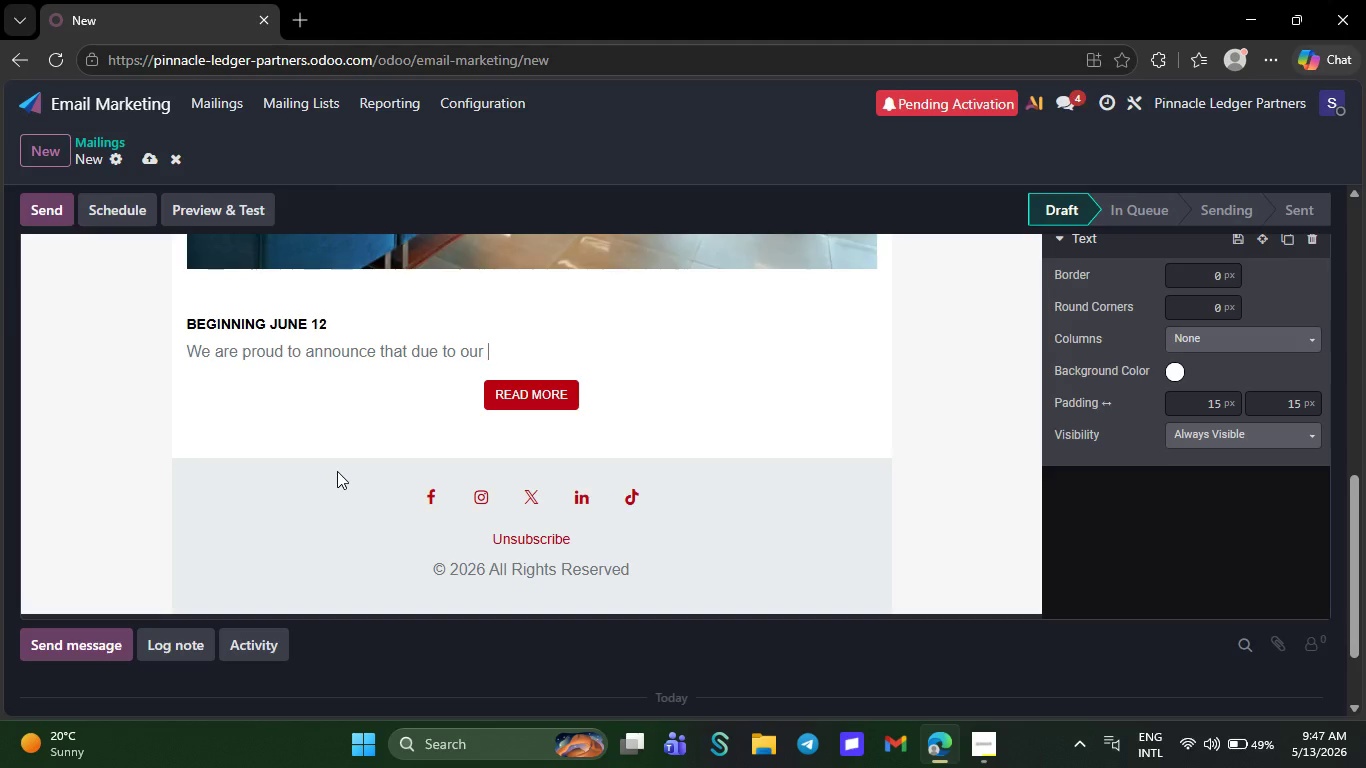 
key(Backspace)
 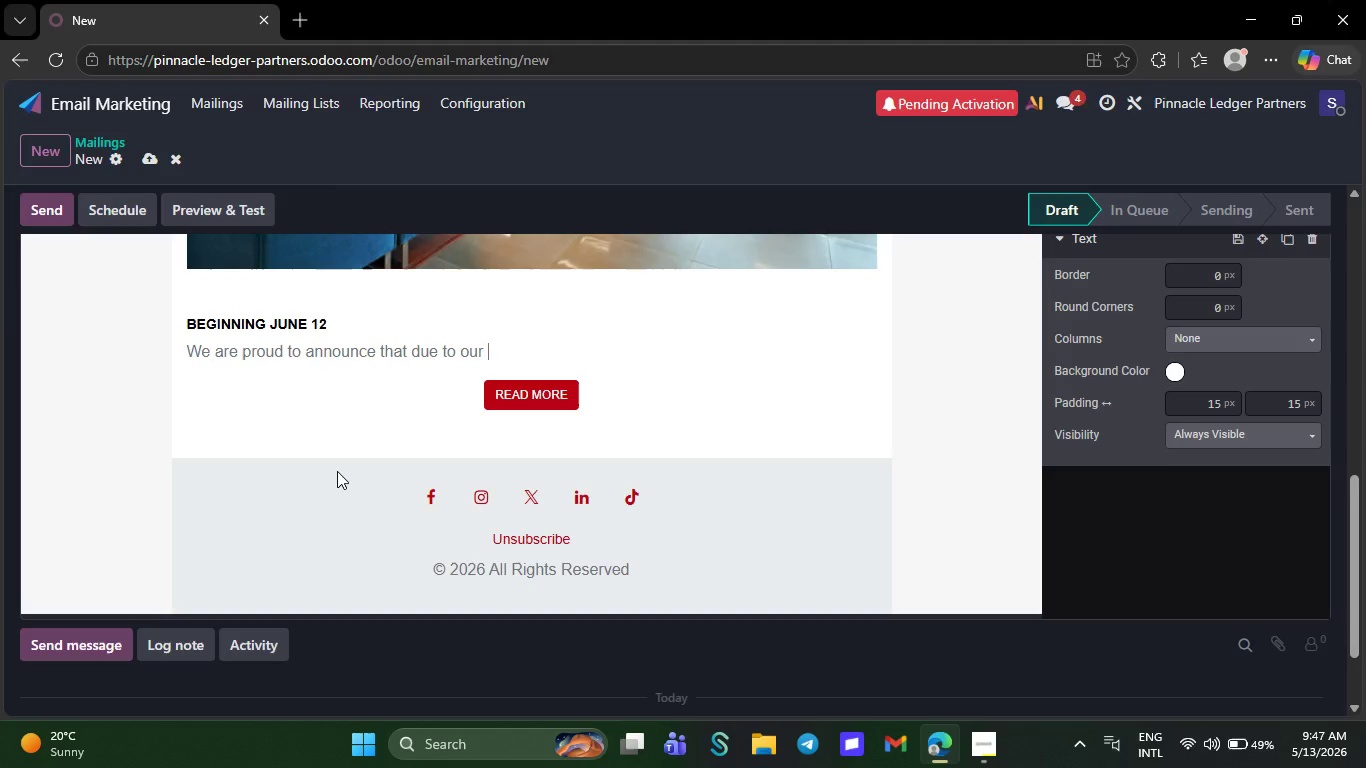 
key(Backspace)
 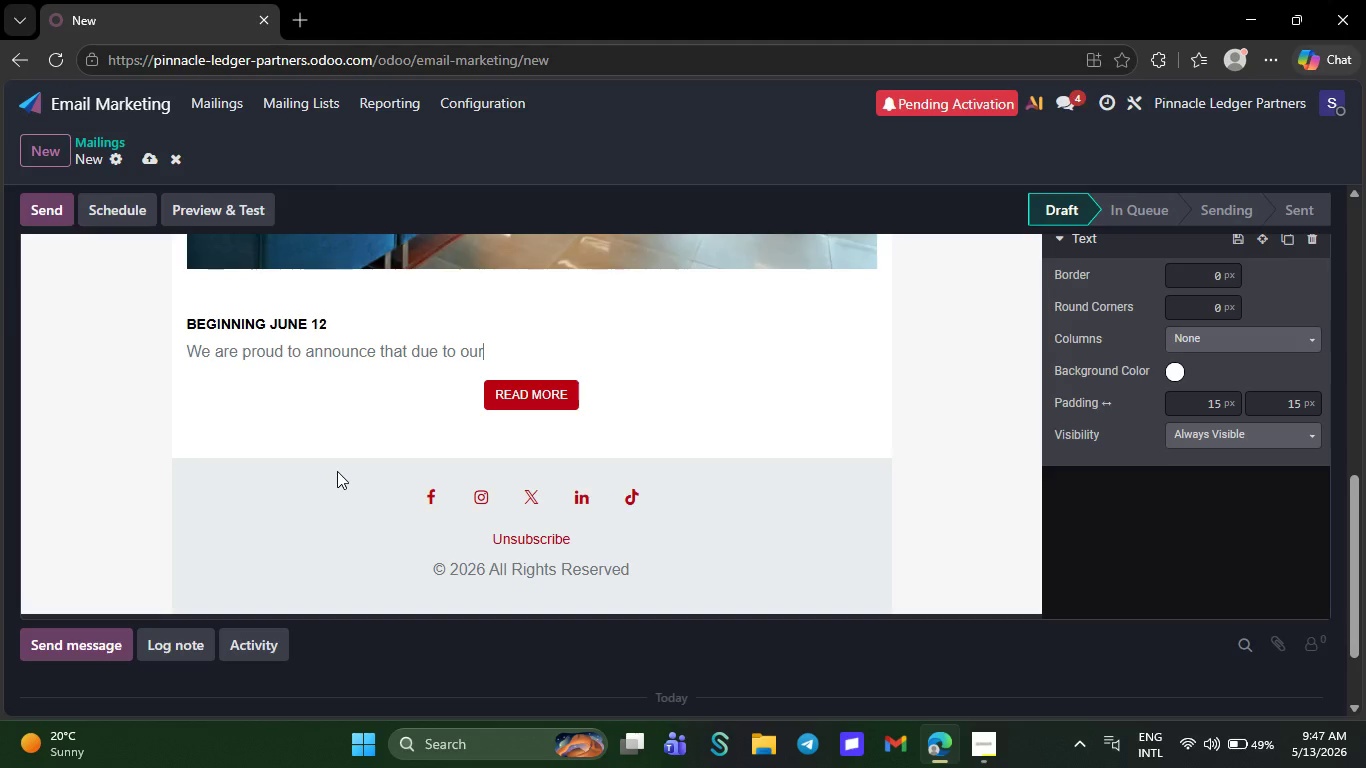 
key(Backspace)
 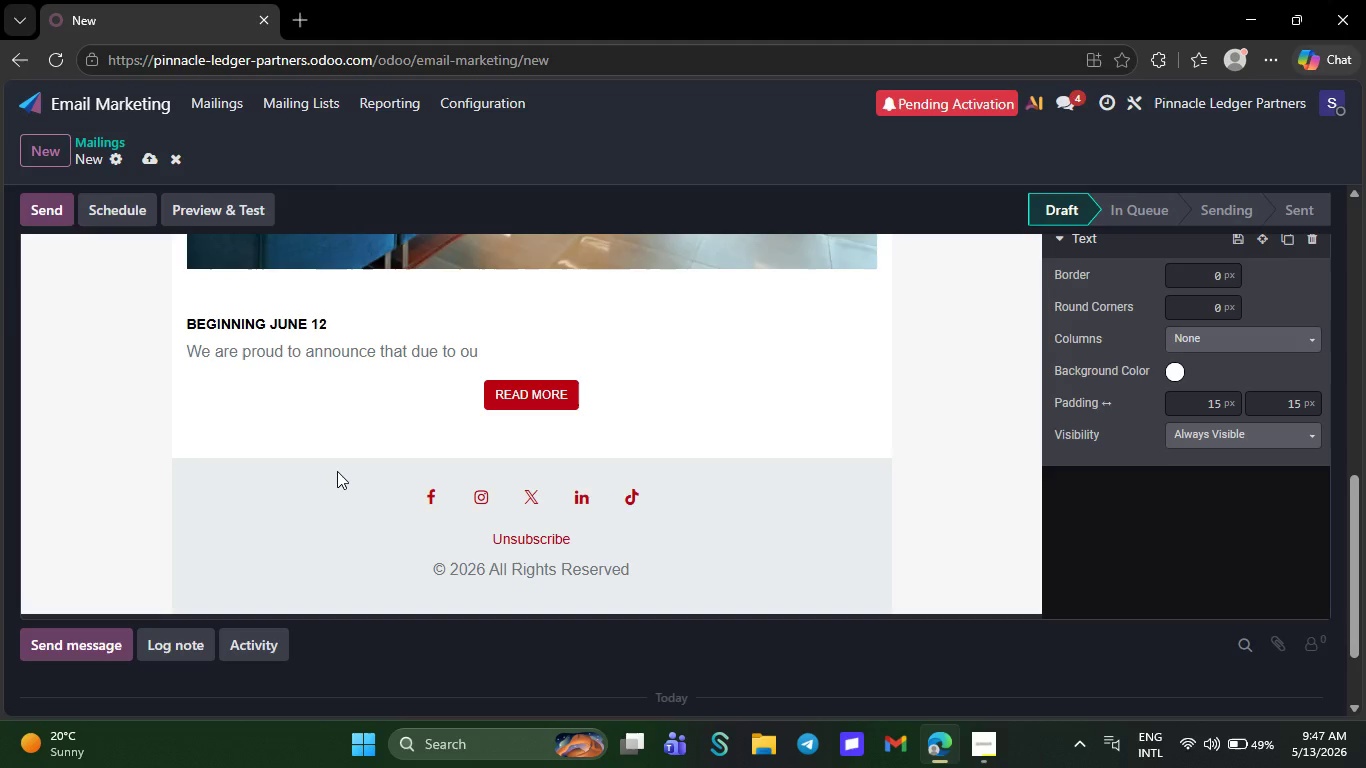 
key(Backspace)
 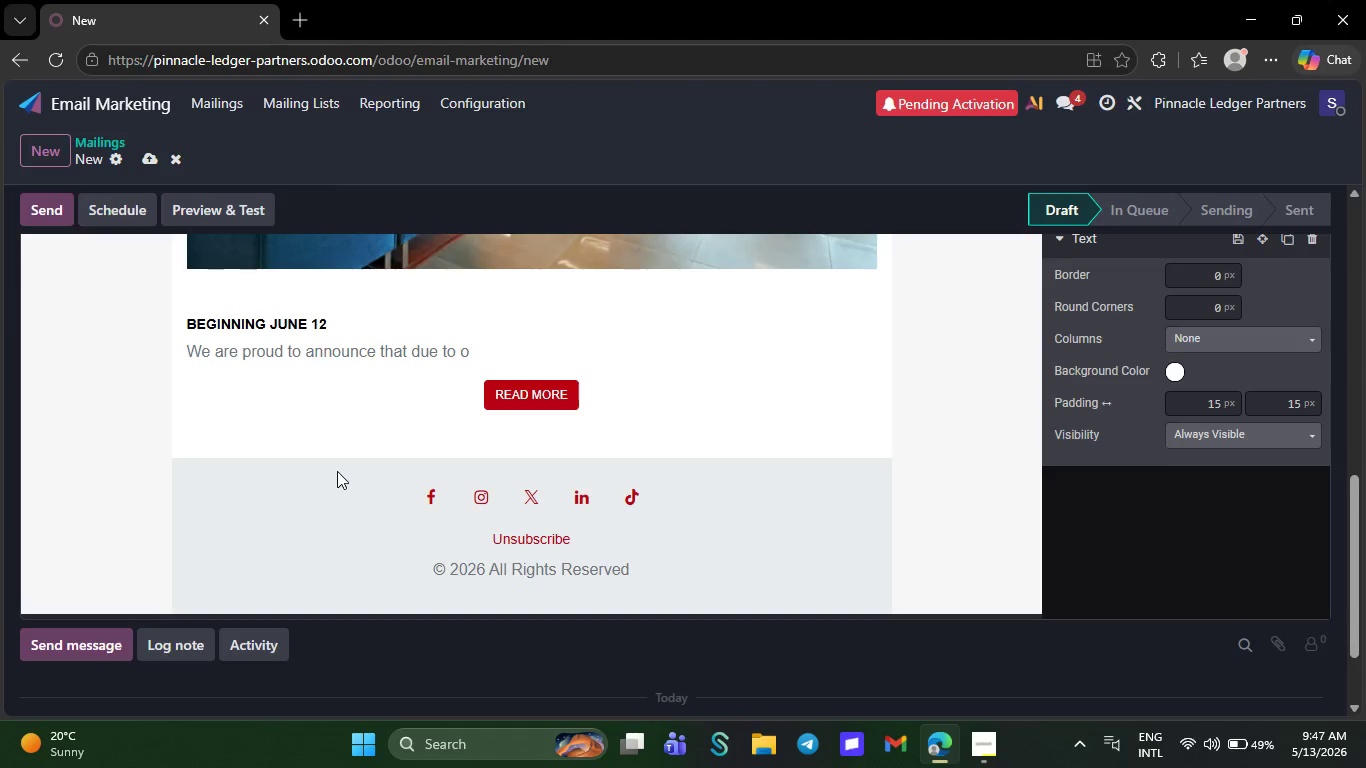 
key(Backspace)
 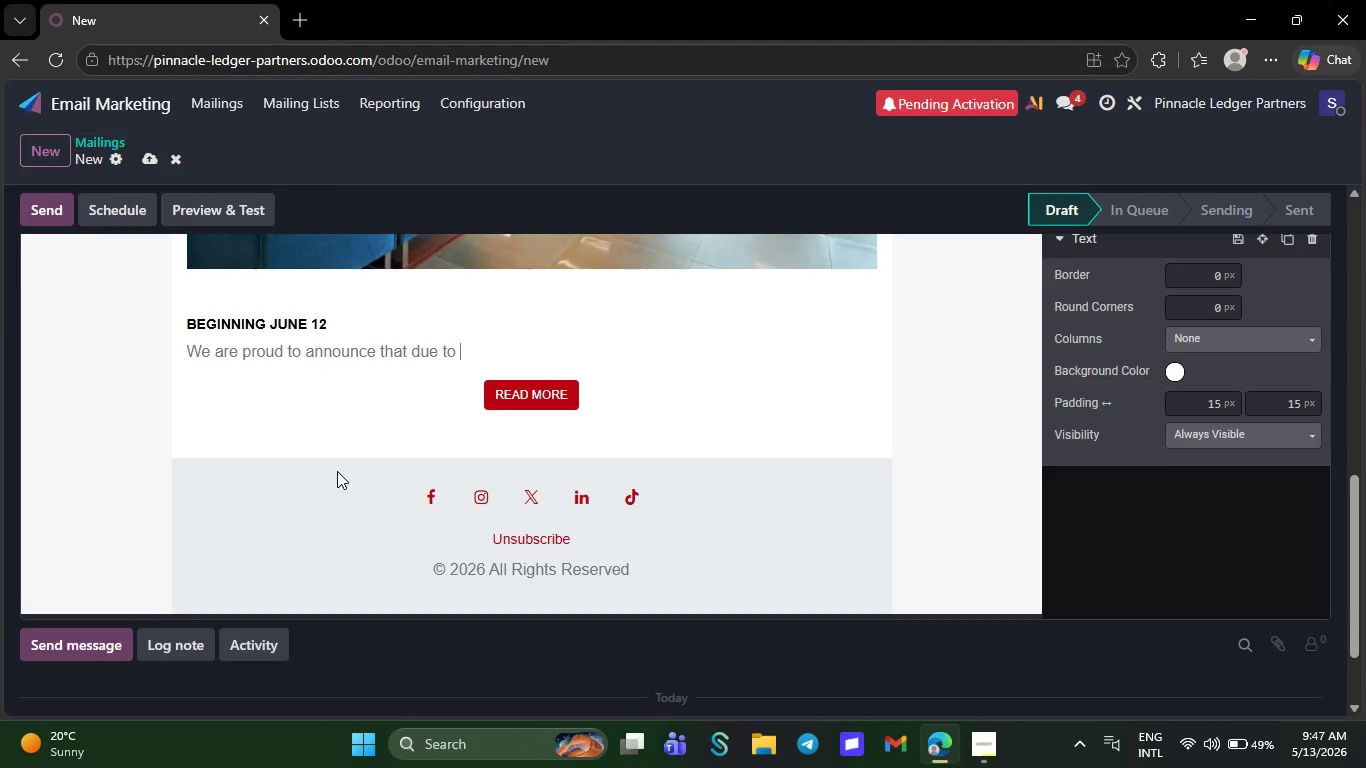 
key(Backspace)
 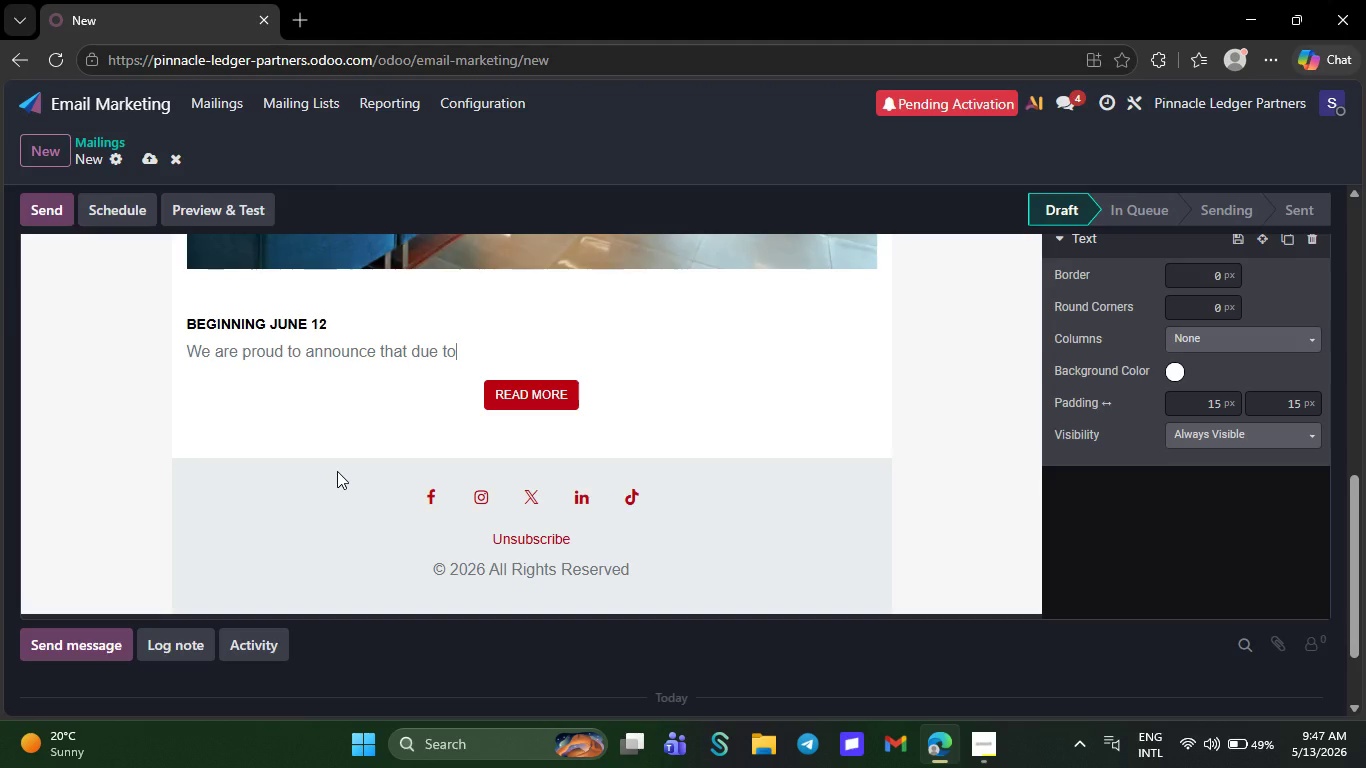 
key(Backspace)
 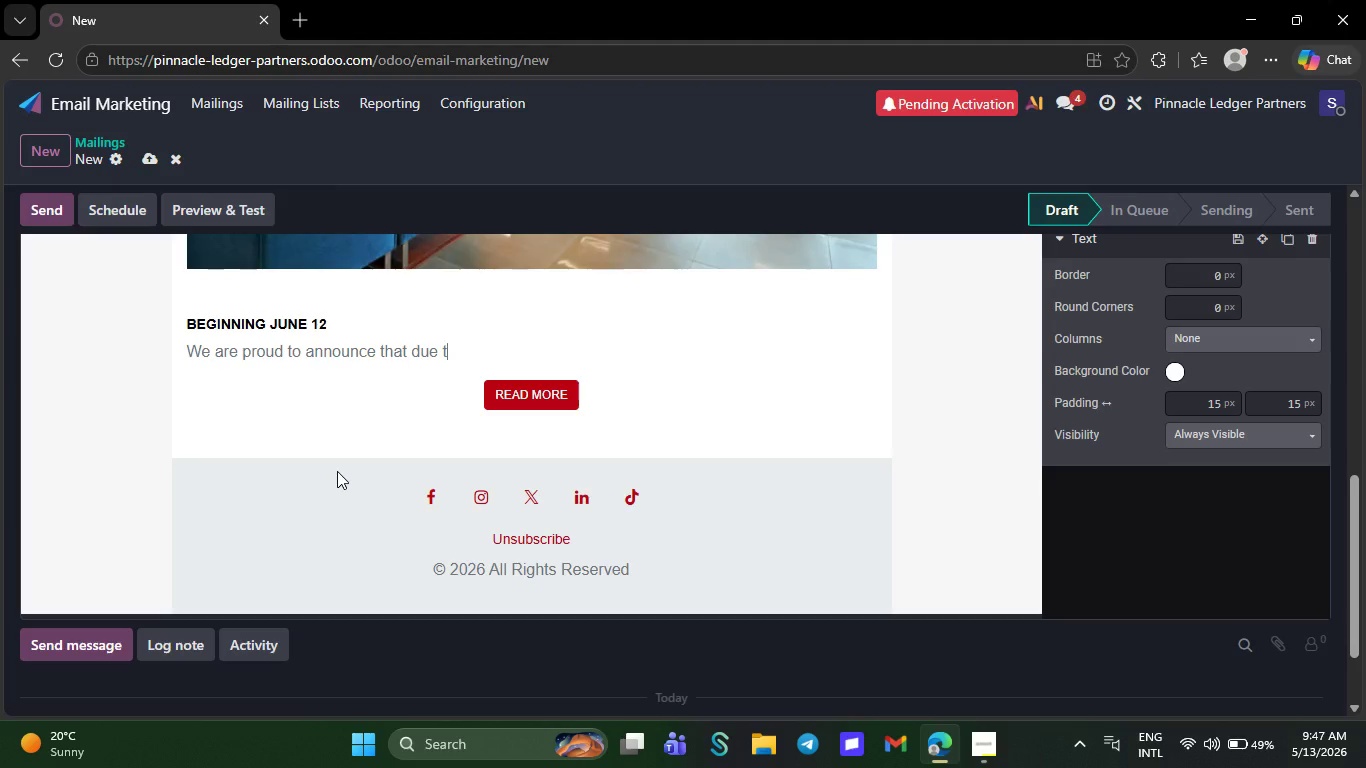 
key(Backspace)
 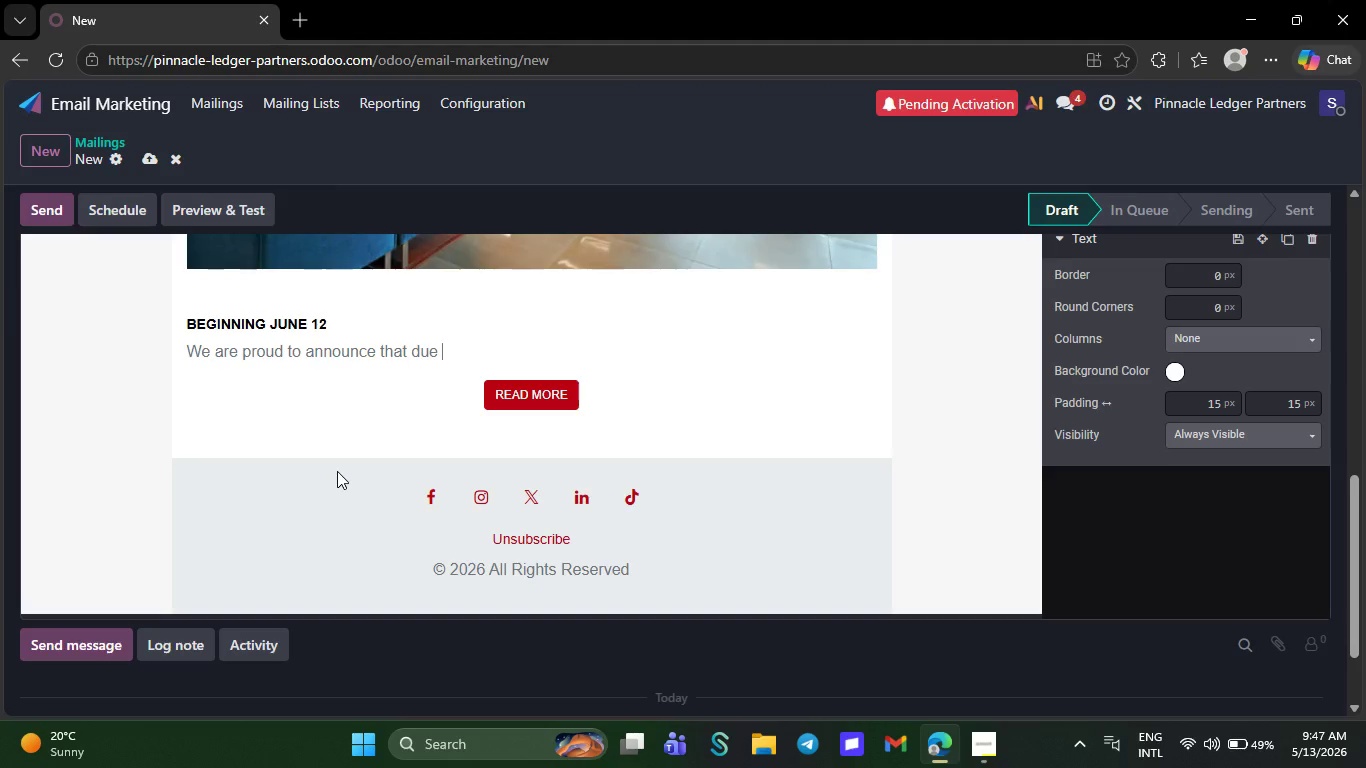 
key(Backspace)
 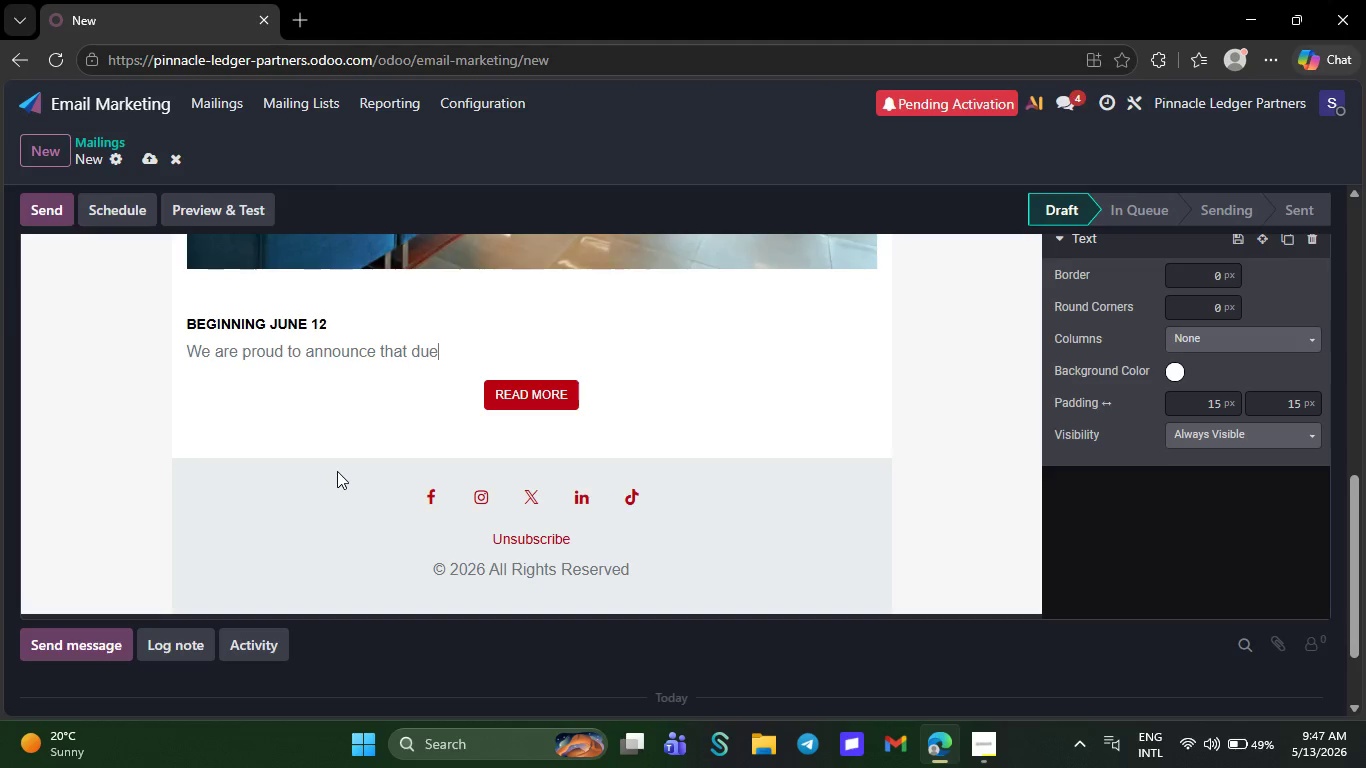 
key(Backspace)
 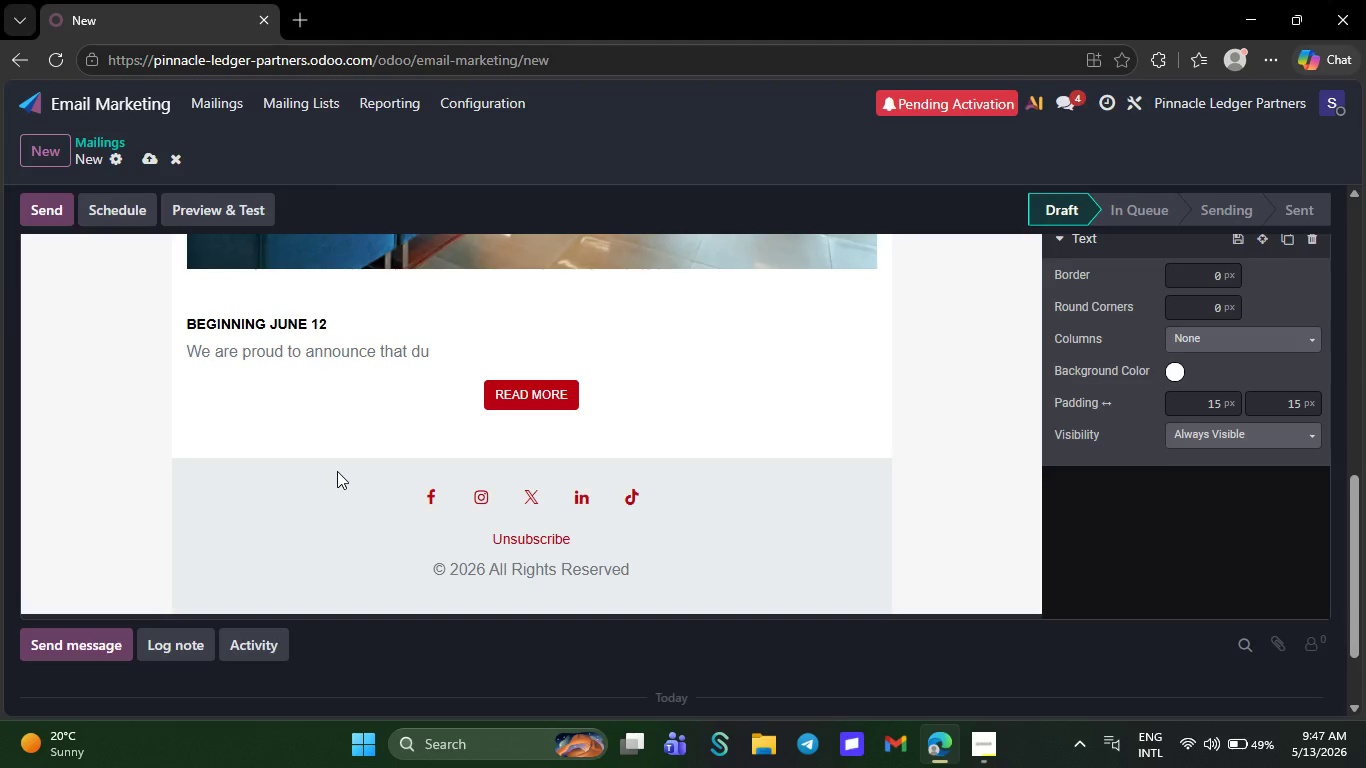 
key(Backspace)
 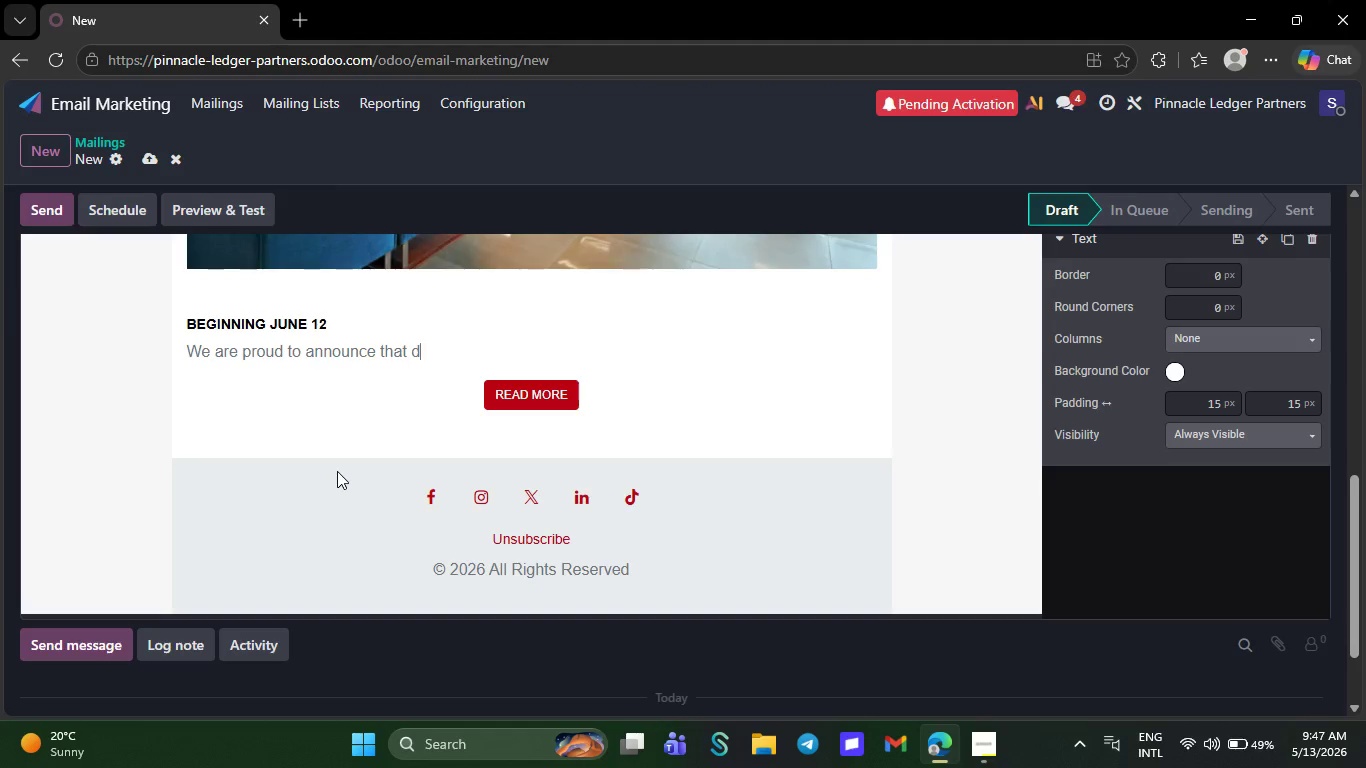 
key(Backspace)
 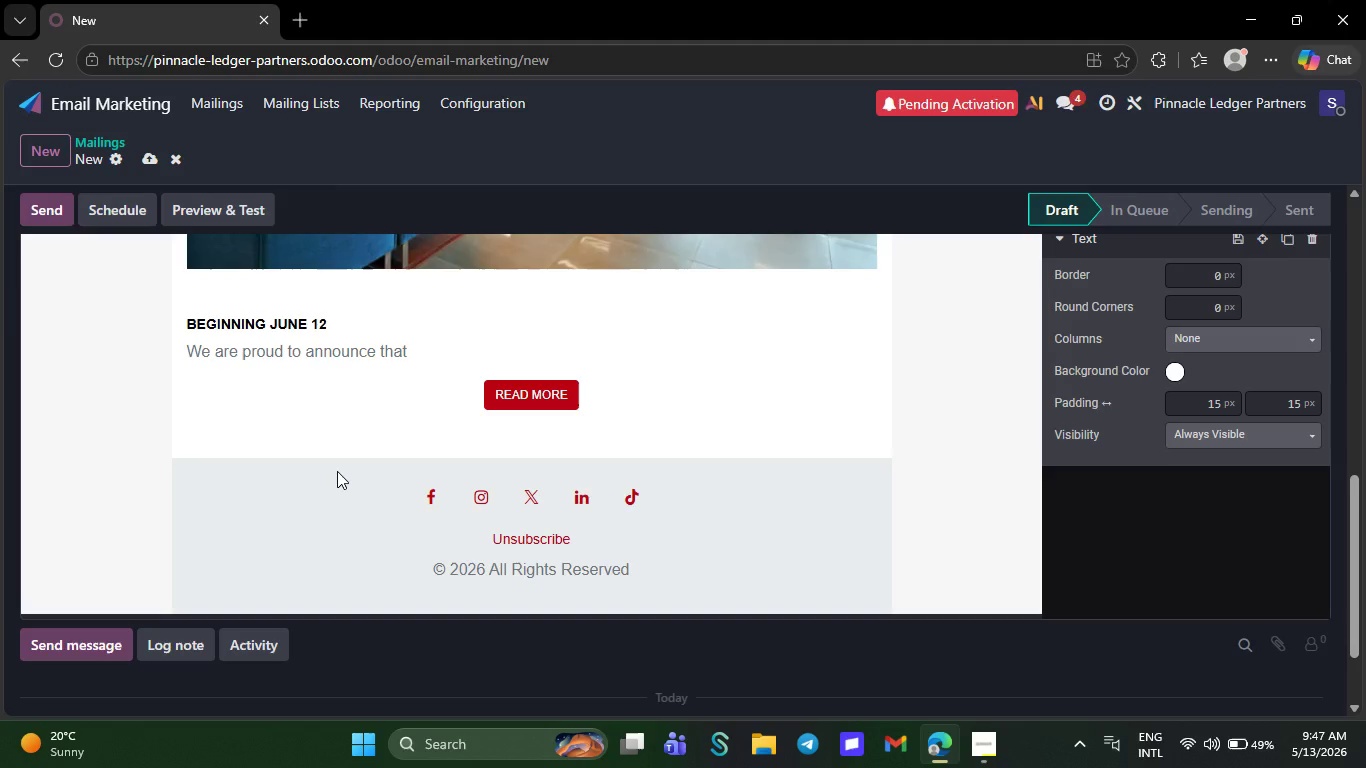 
key(Backspace)
 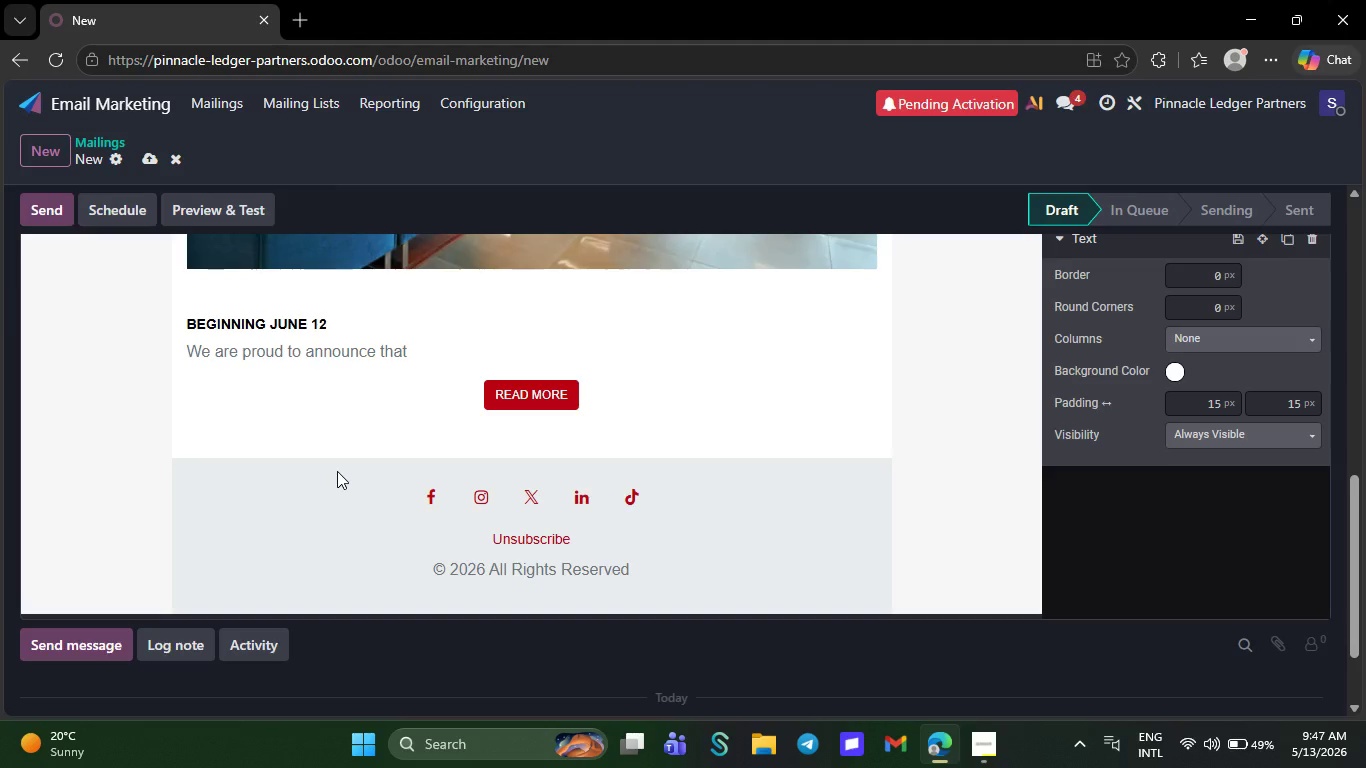 
key(Backspace)
 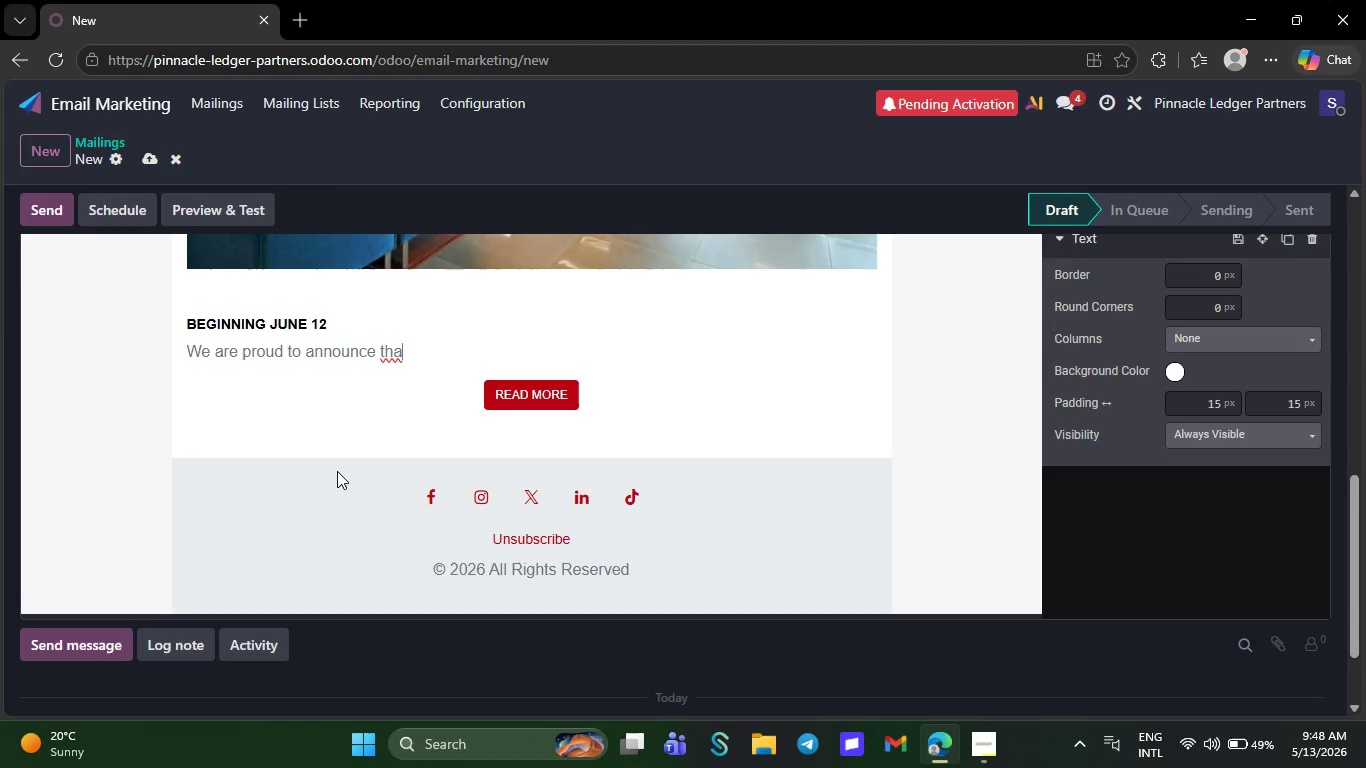 
key(Backspace)
 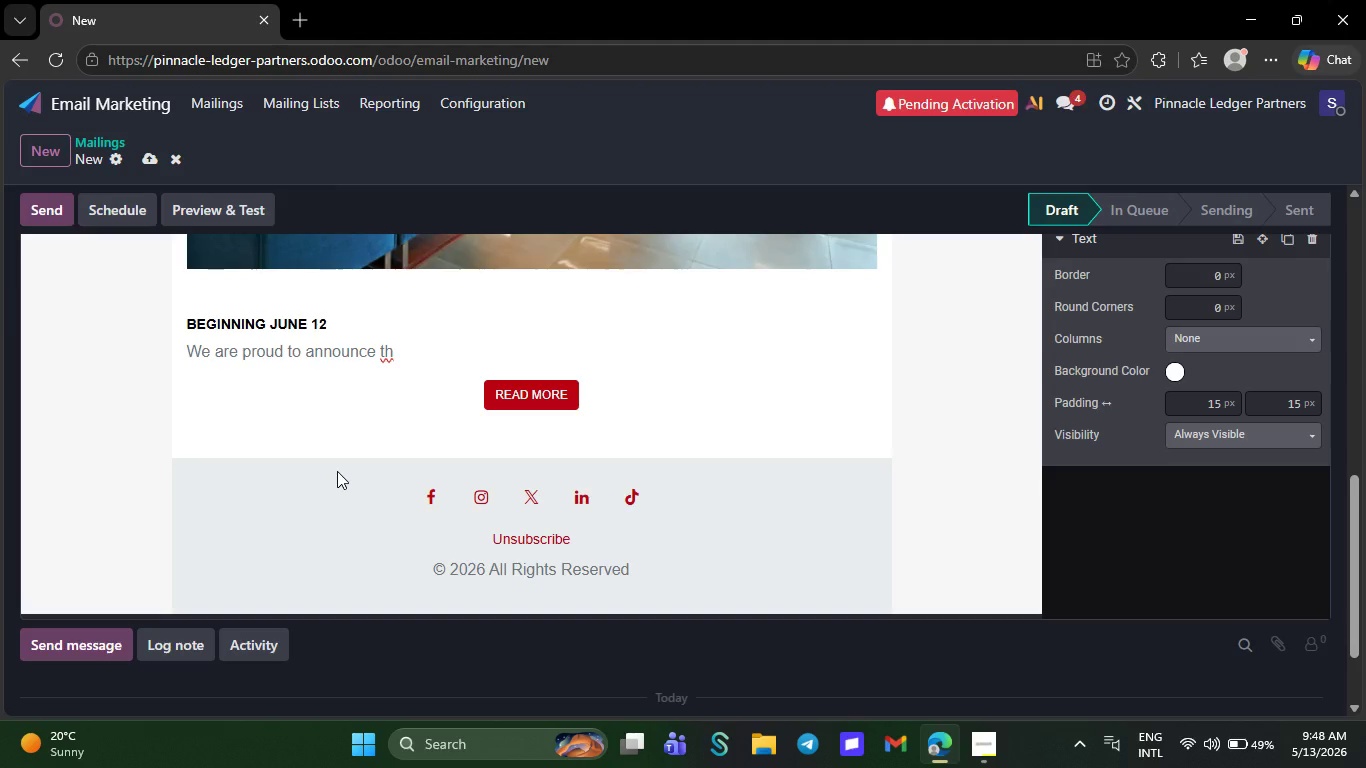 
key(Backspace)
 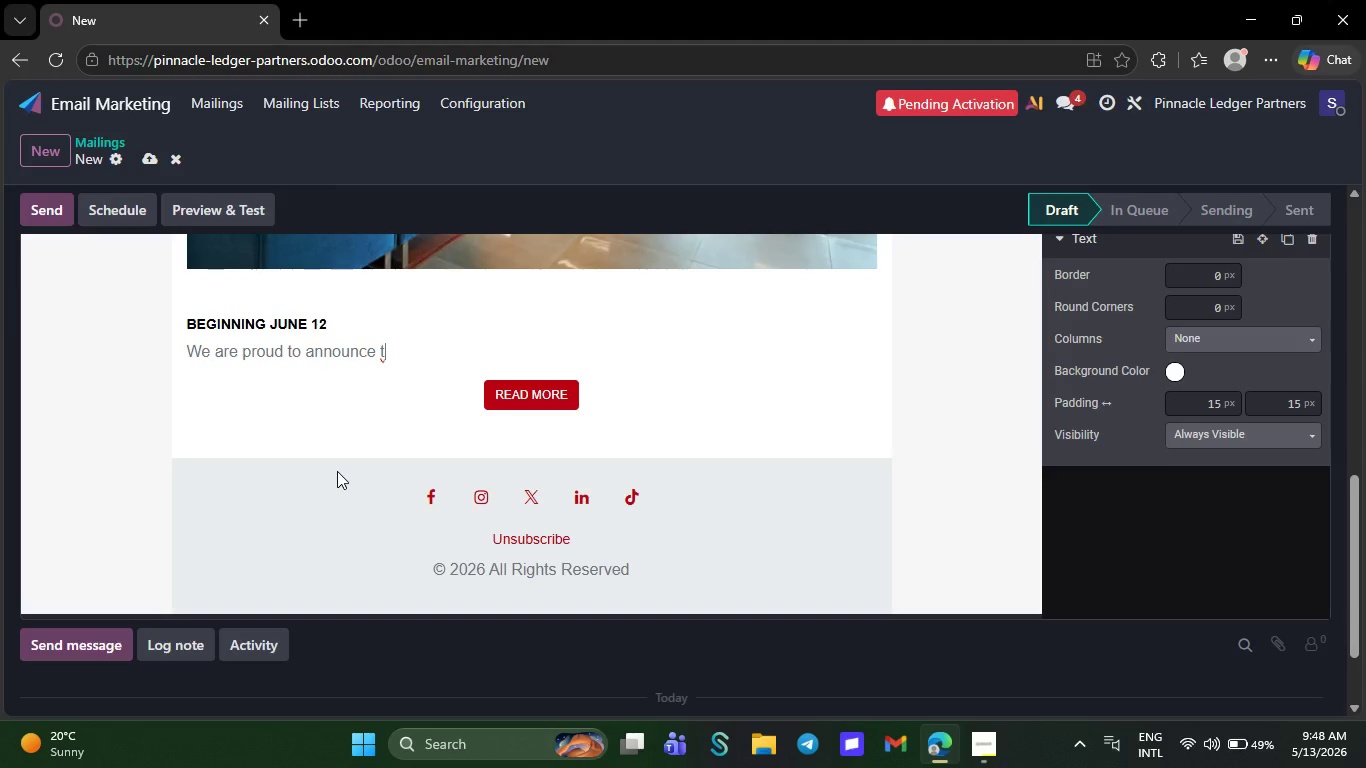 
key(Backspace)
 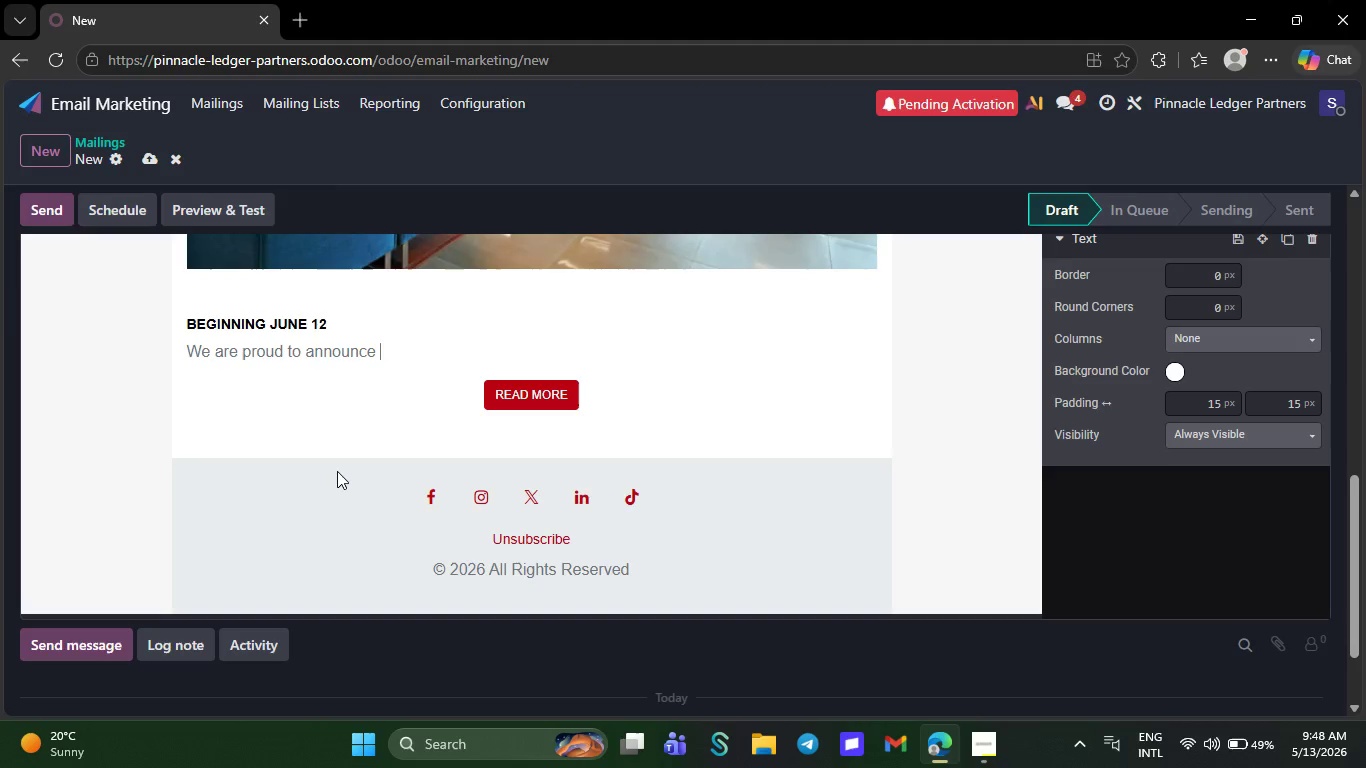 
key(Backspace)
 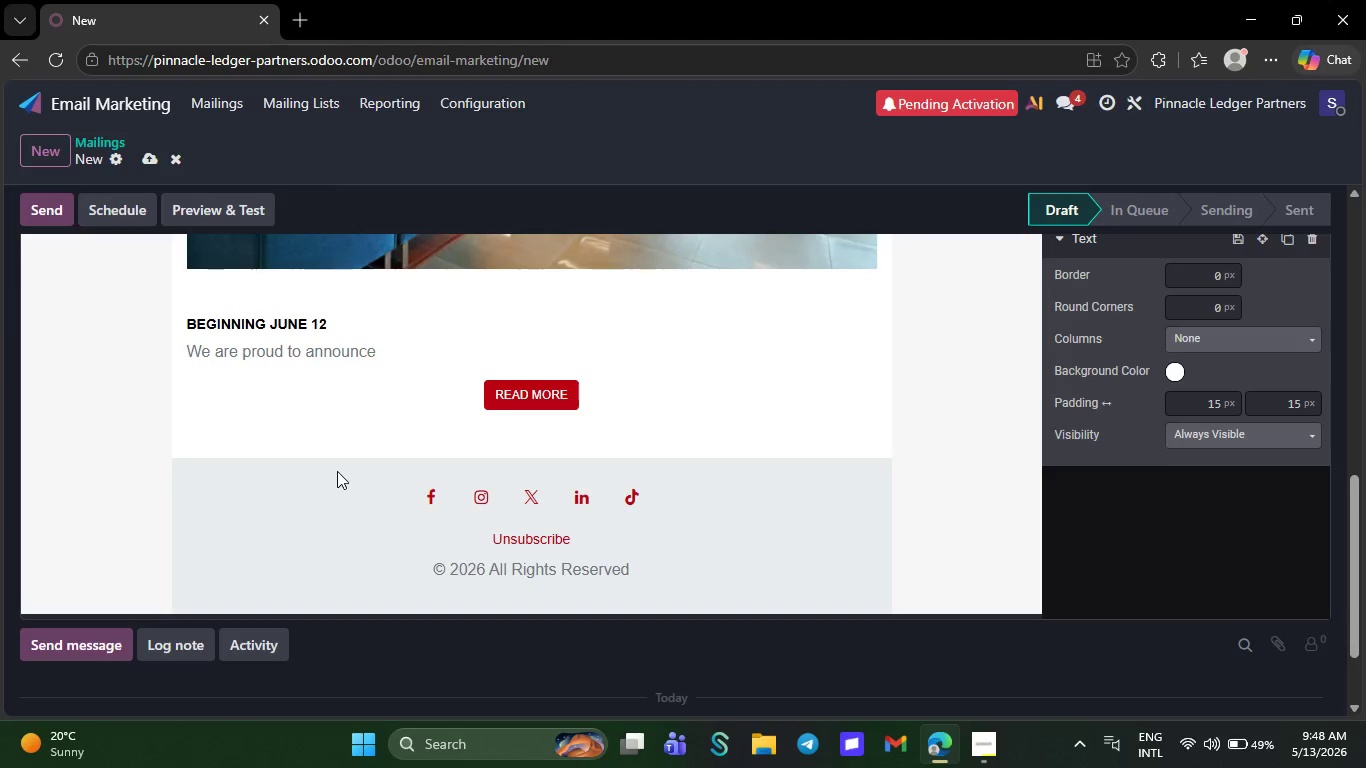 
key(Backspace)
 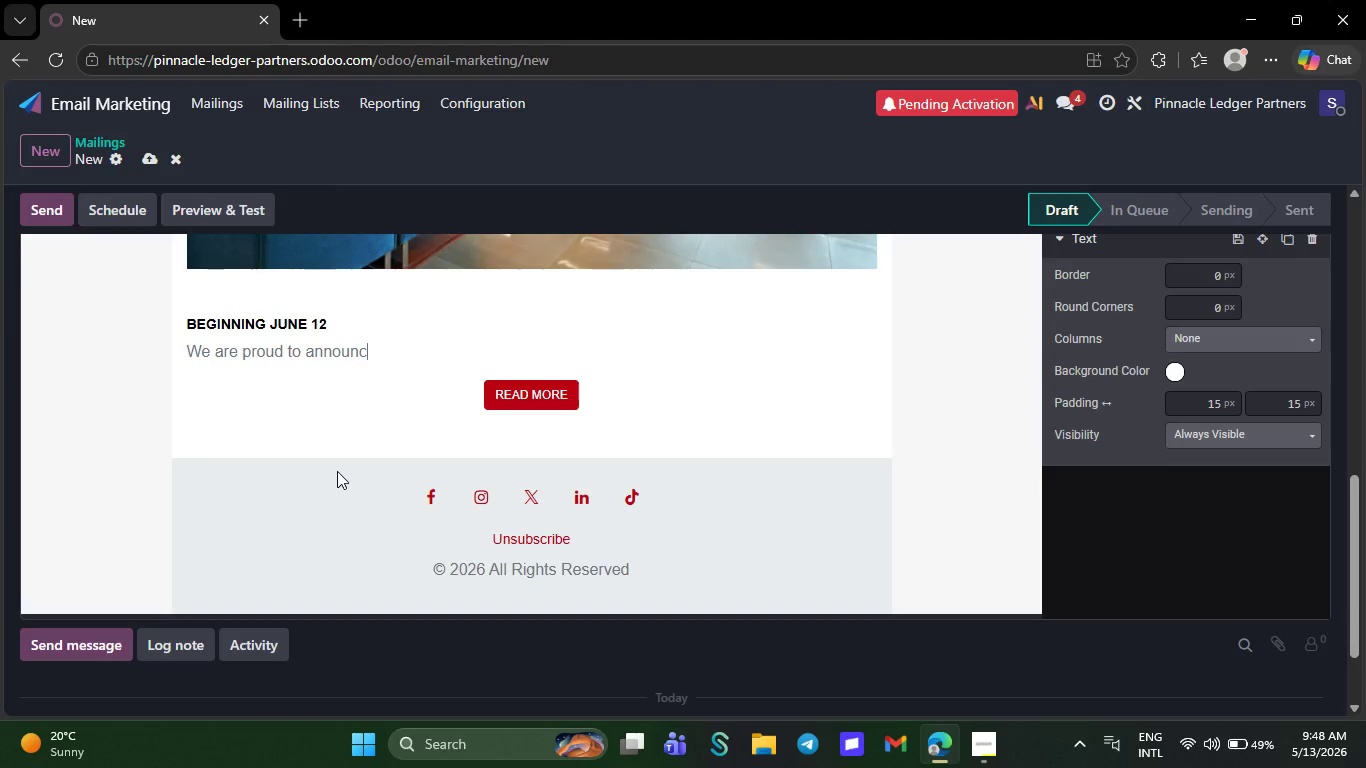 
key(Backspace)
 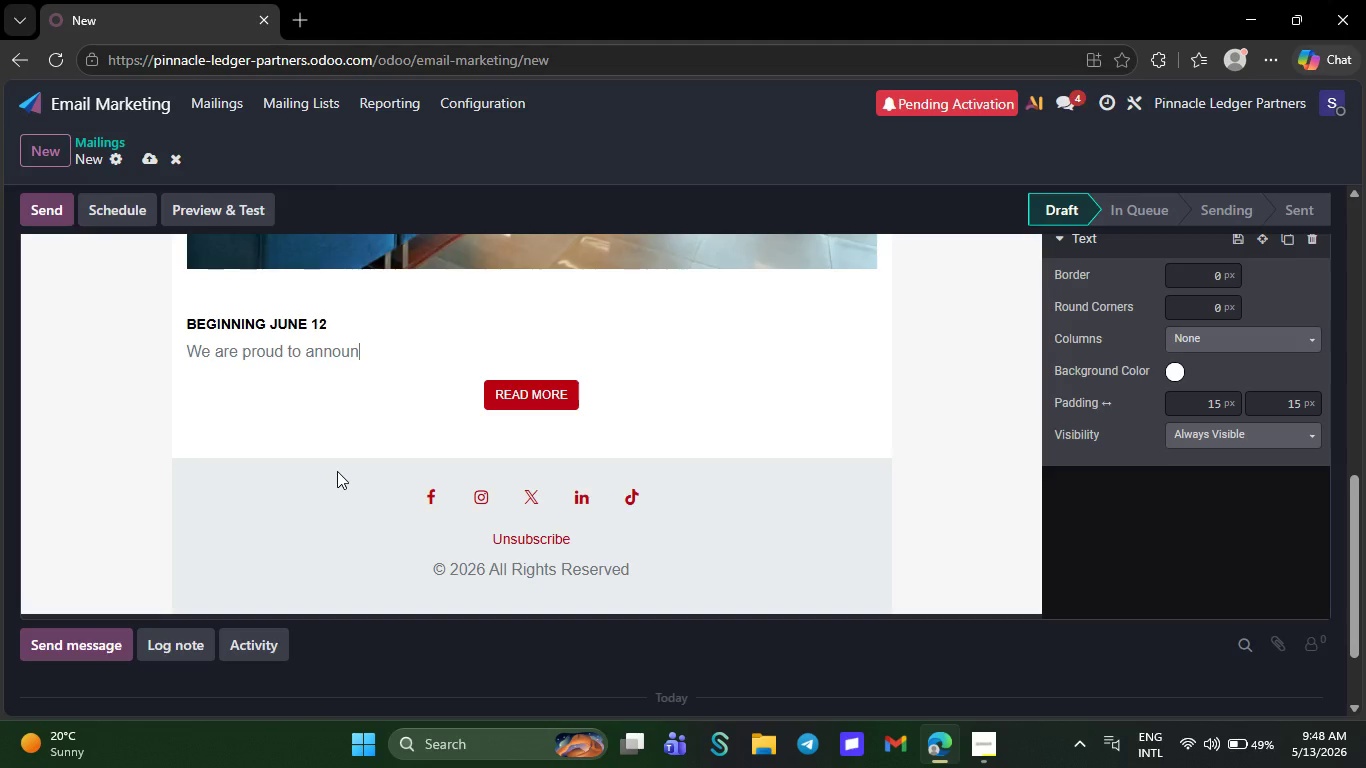 
key(Backspace)
 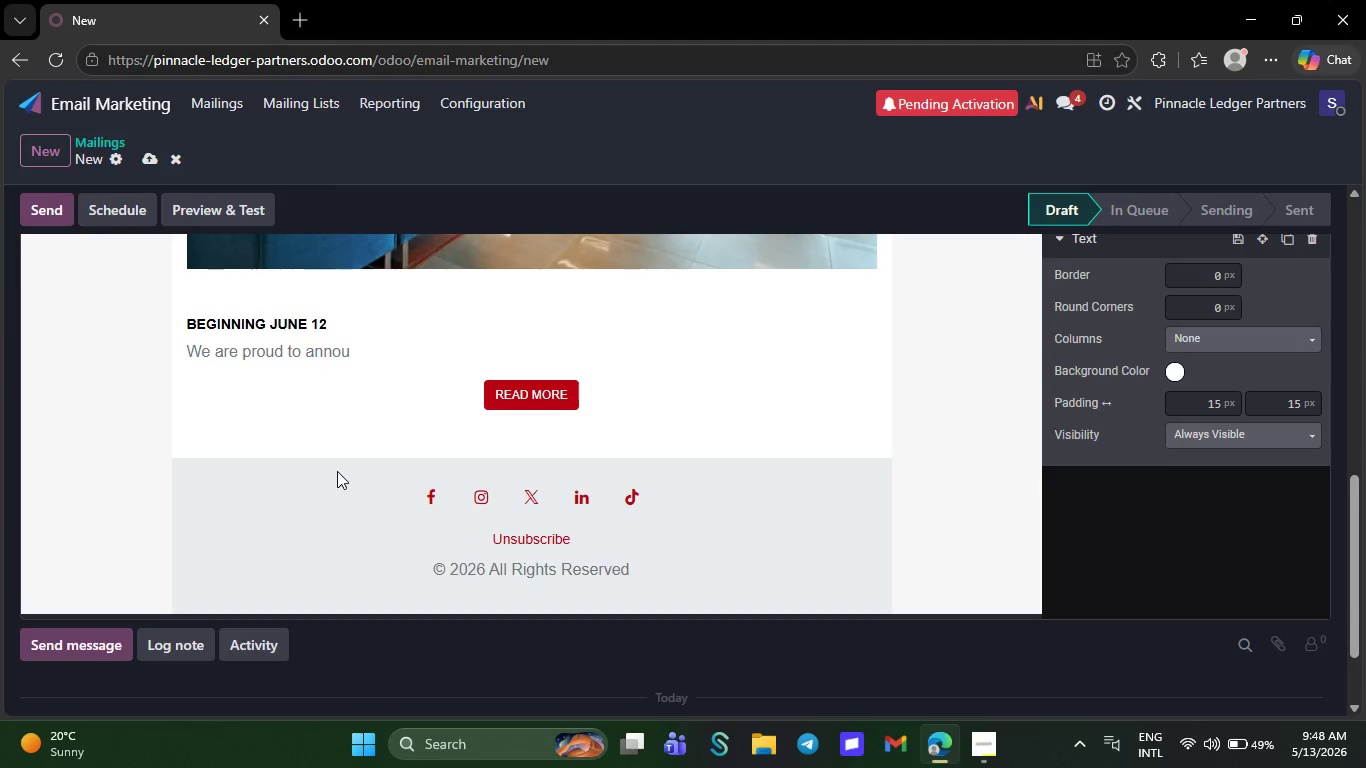 
key(Backspace)
 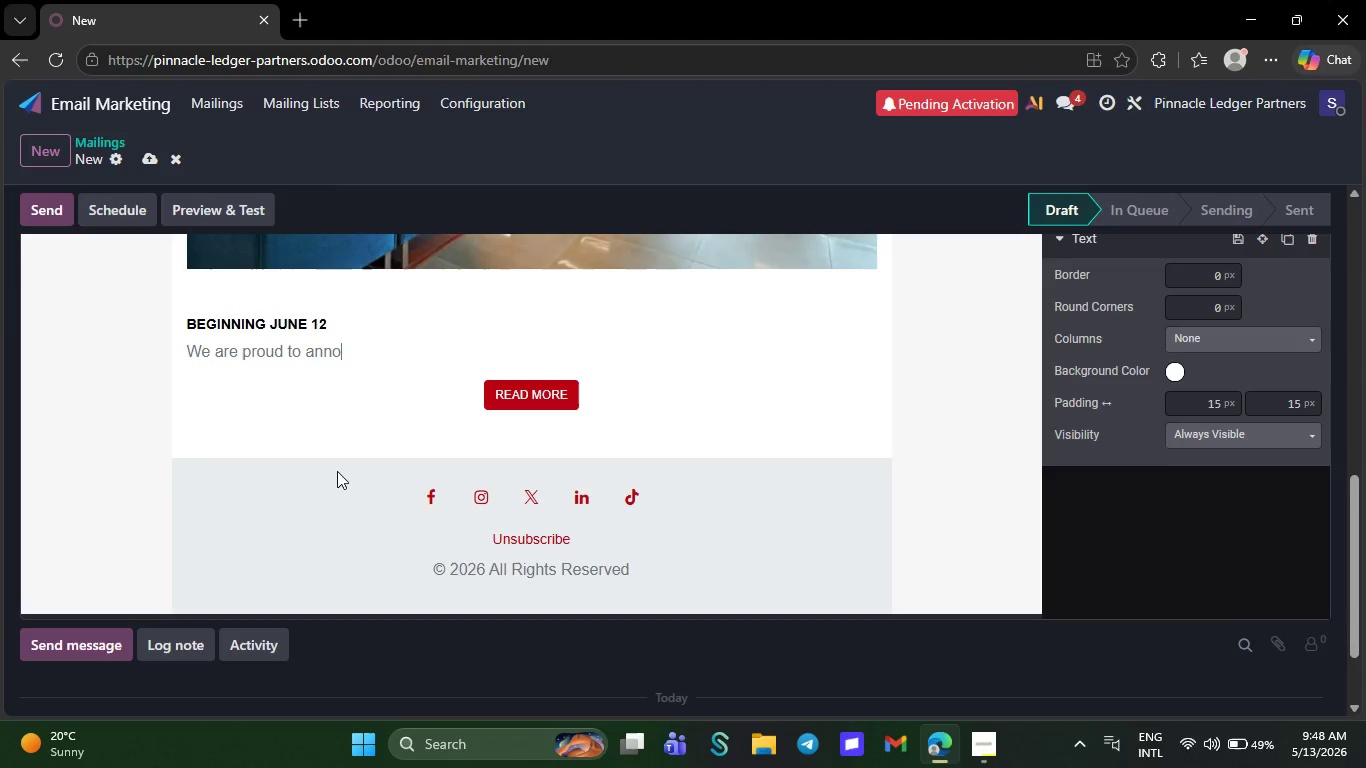 
key(Backspace)
 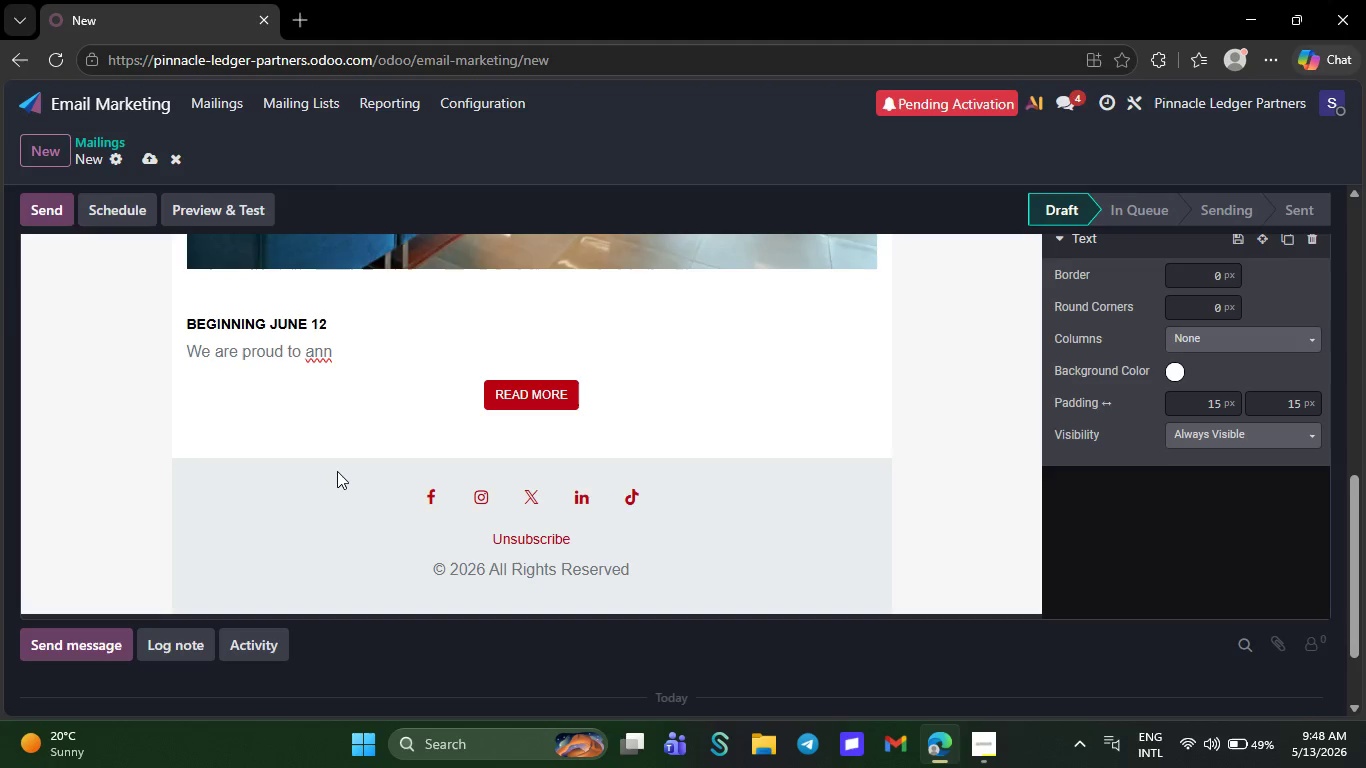 
key(Backspace)
 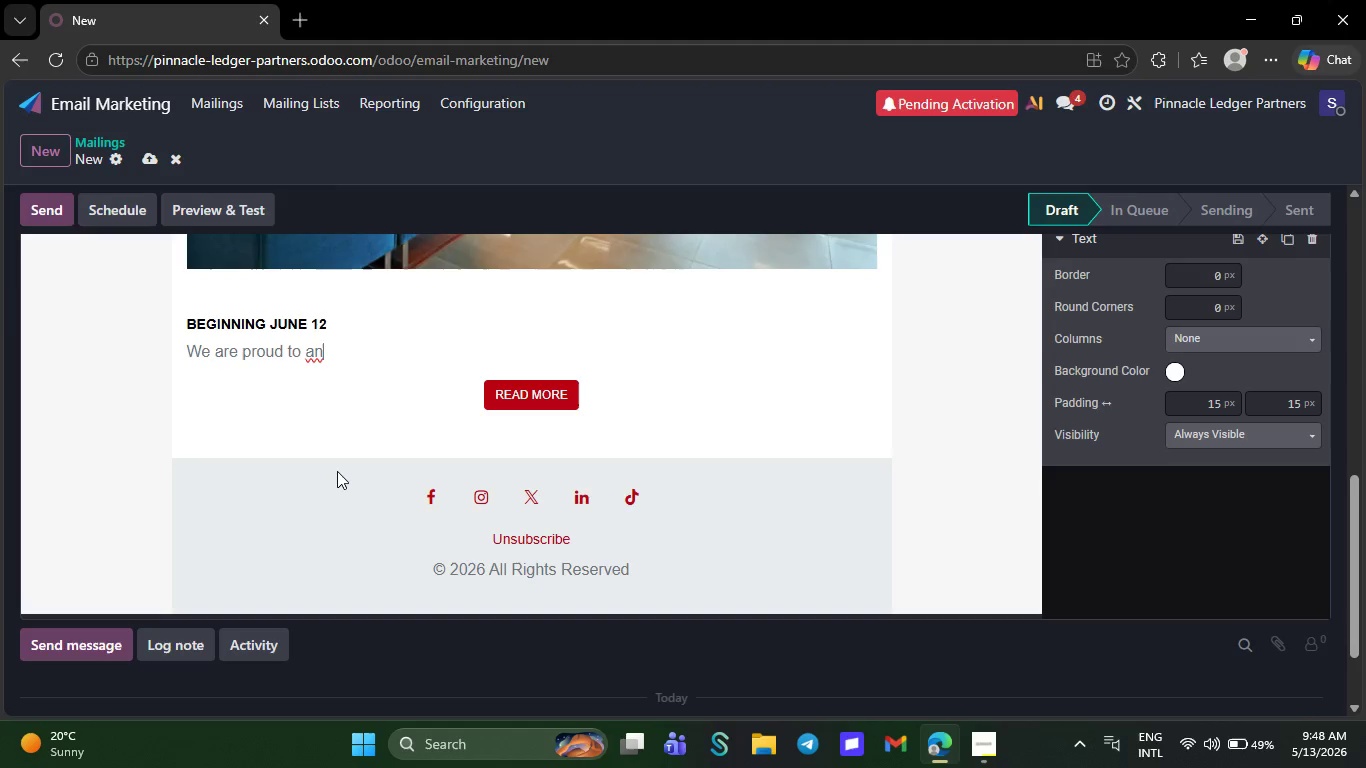 
key(Backspace)
 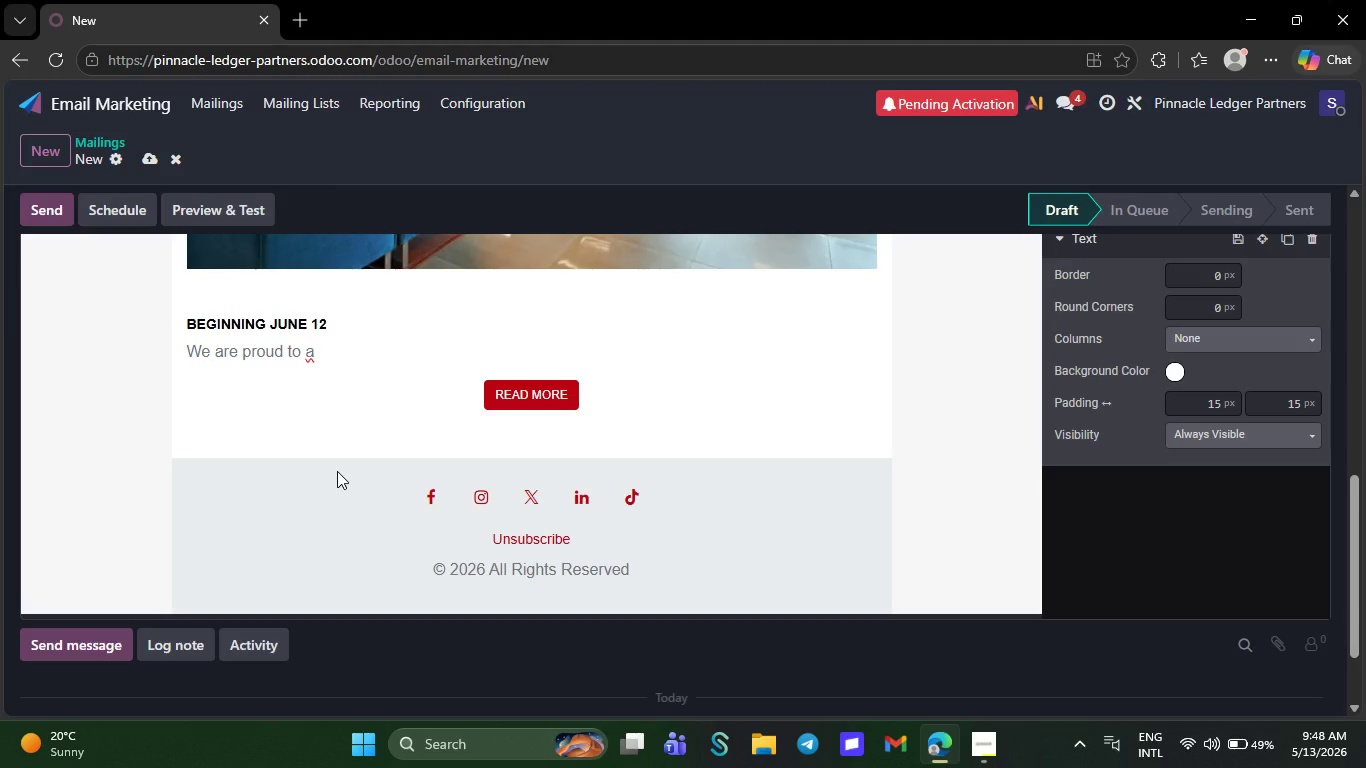 
key(Backspace)
 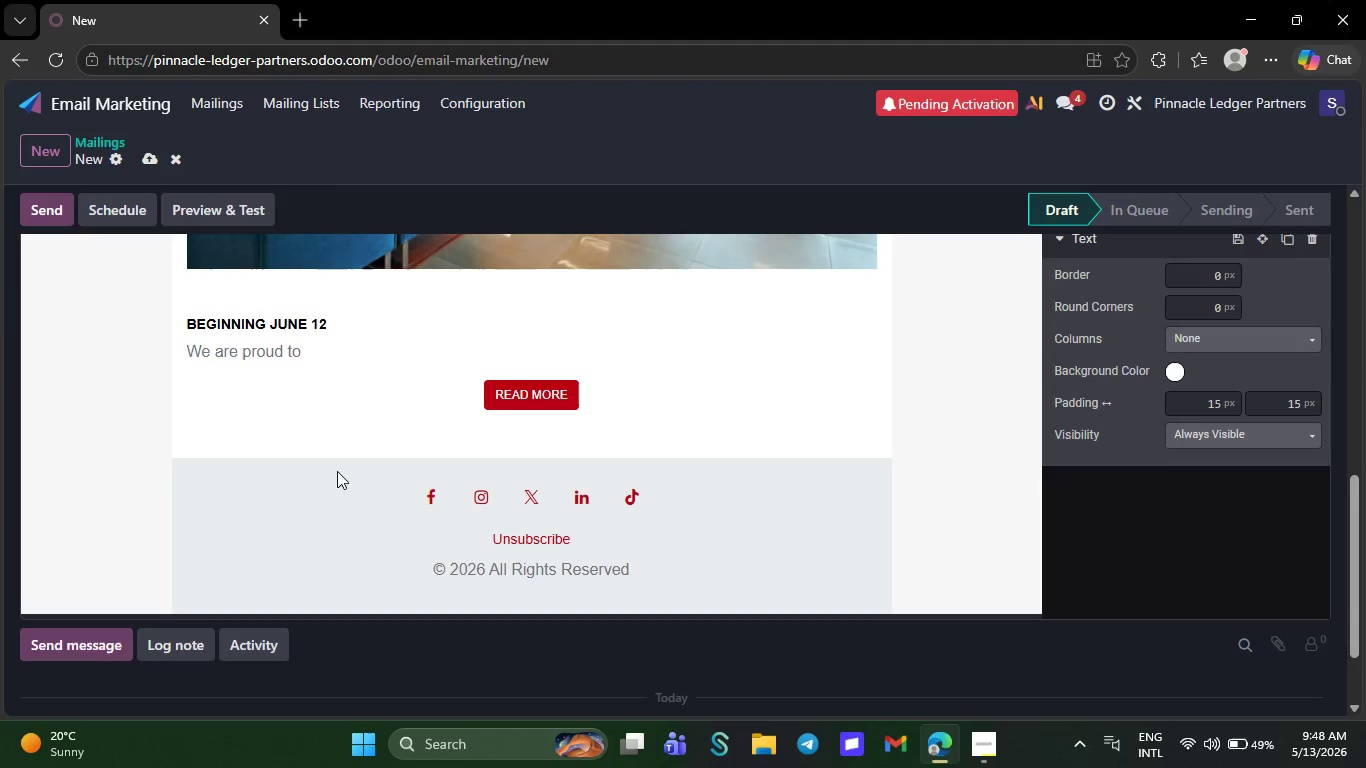 
key(Backspace)
 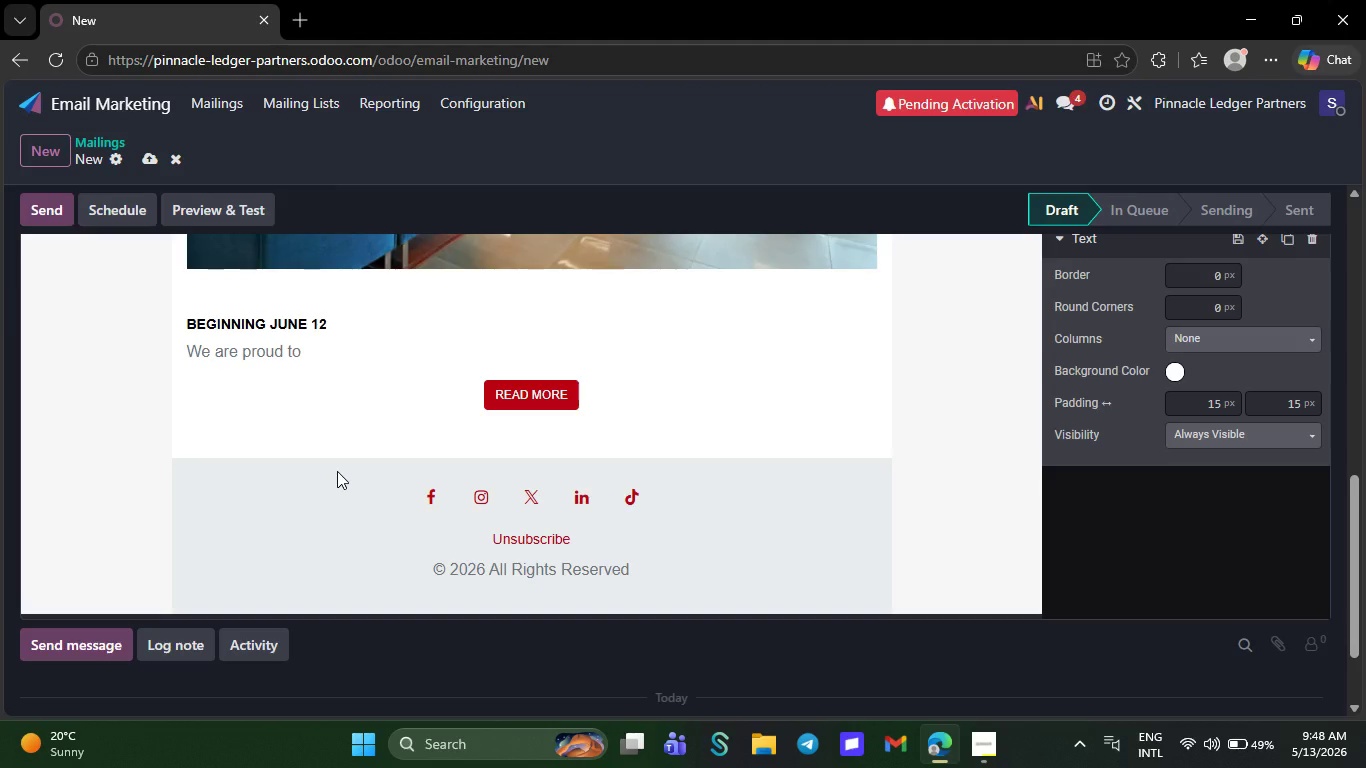 
key(Backspace)
 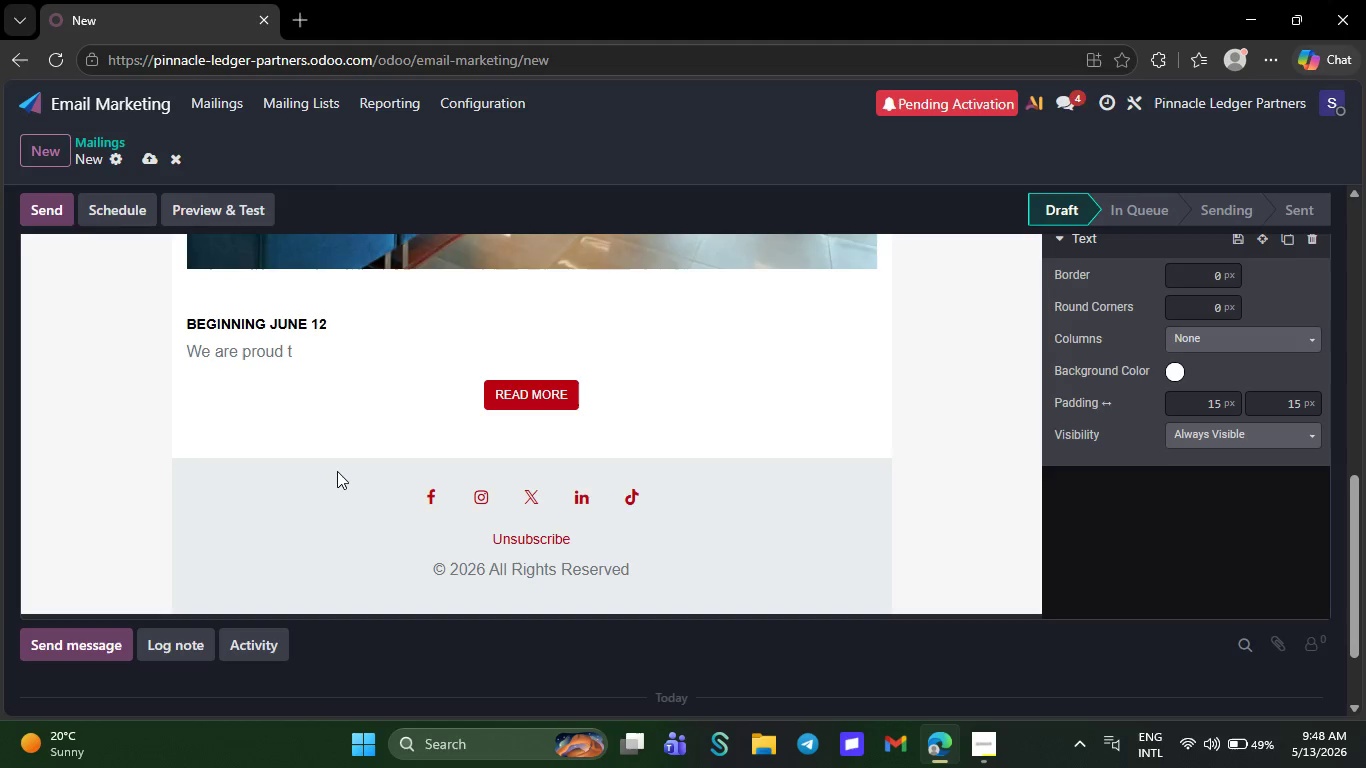 
key(Backspace)
 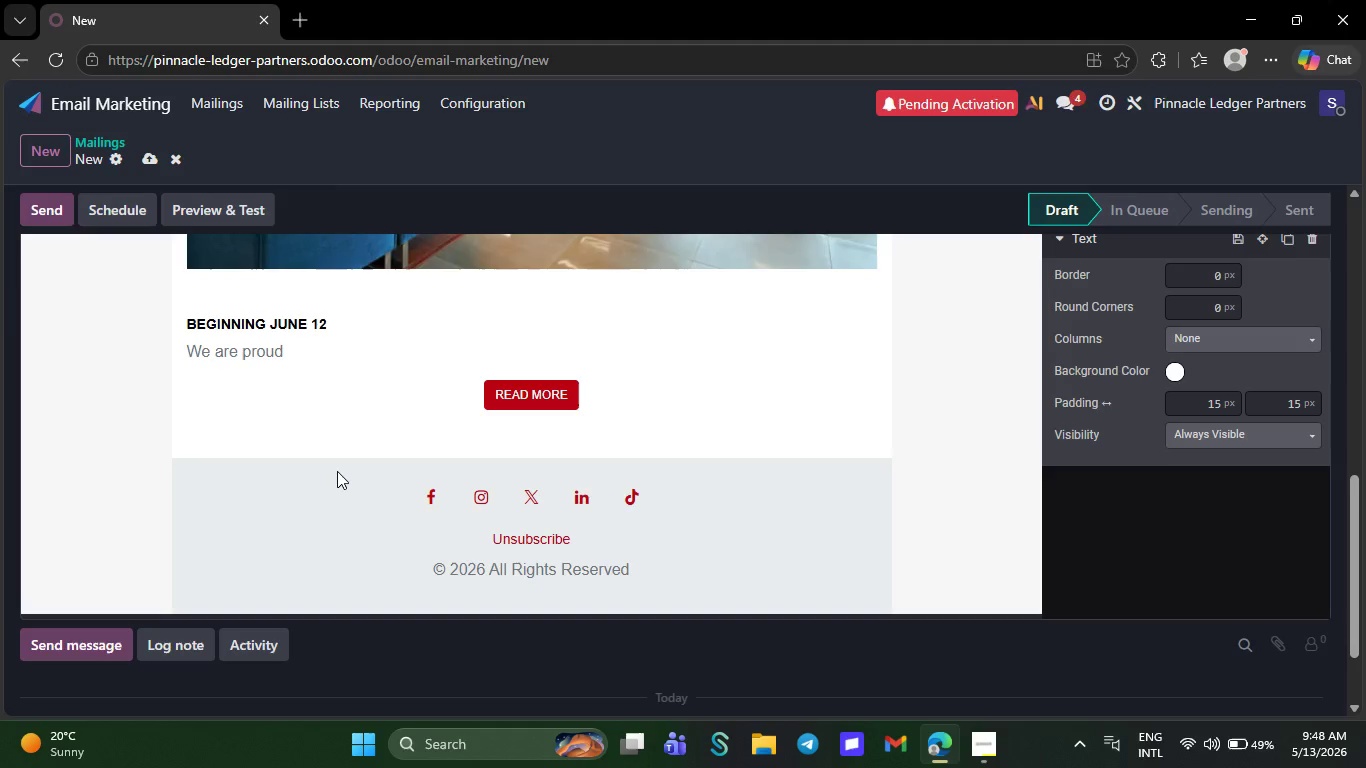 
key(Backspace)
 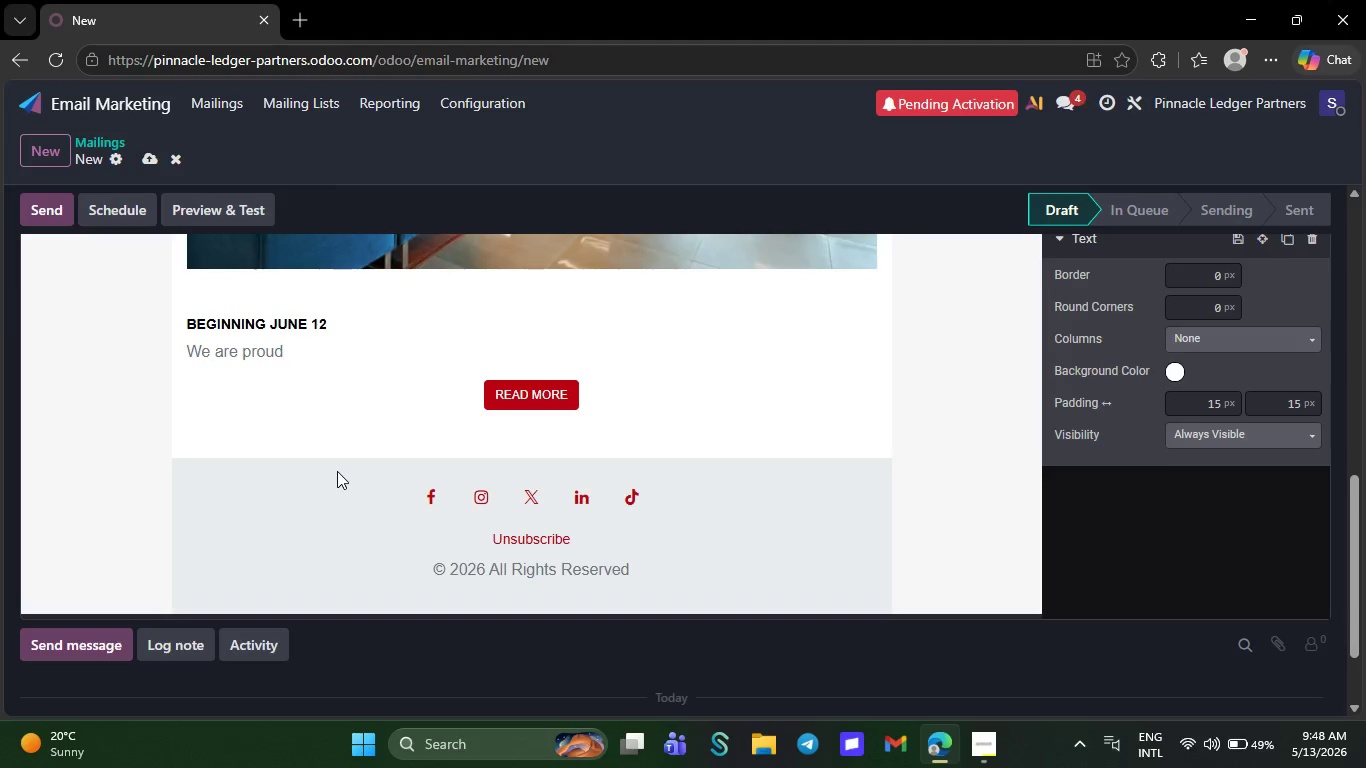 
key(Backspace)
 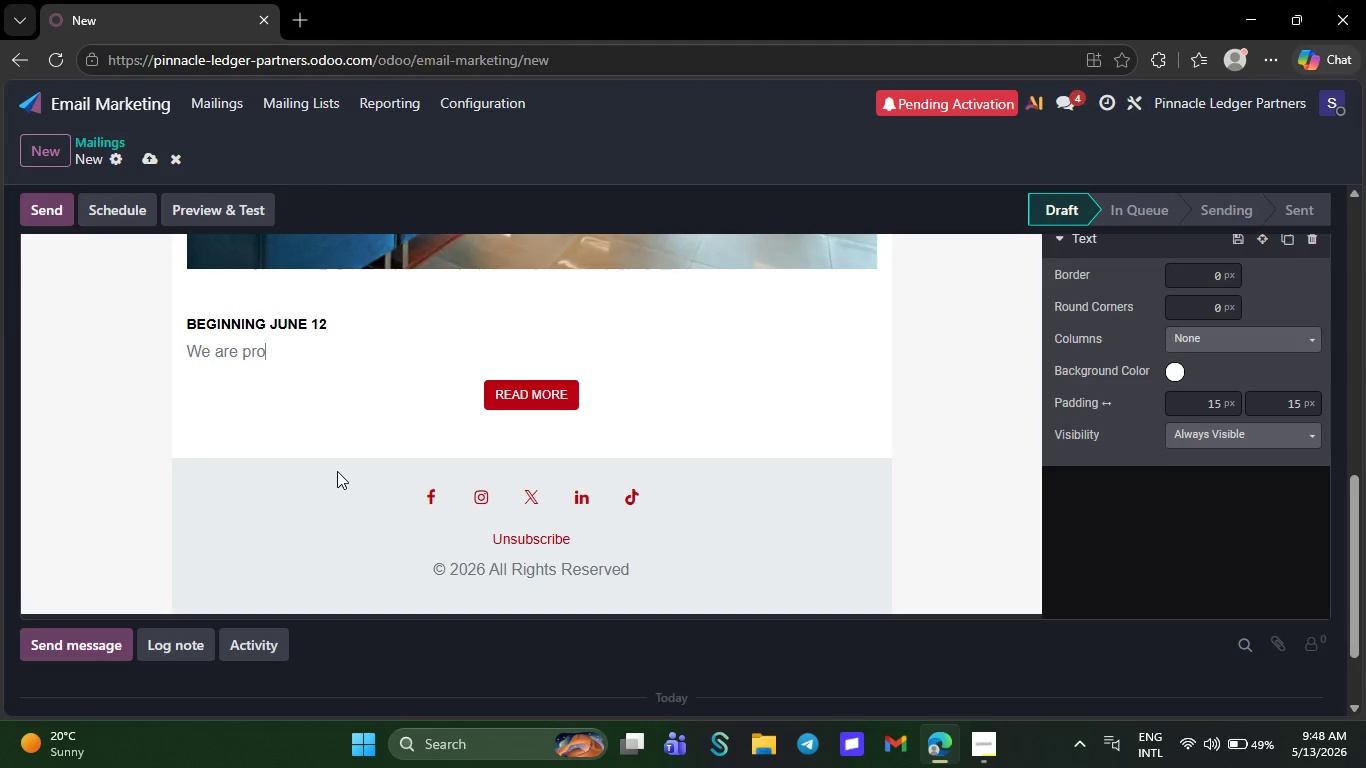 
key(Backspace)
 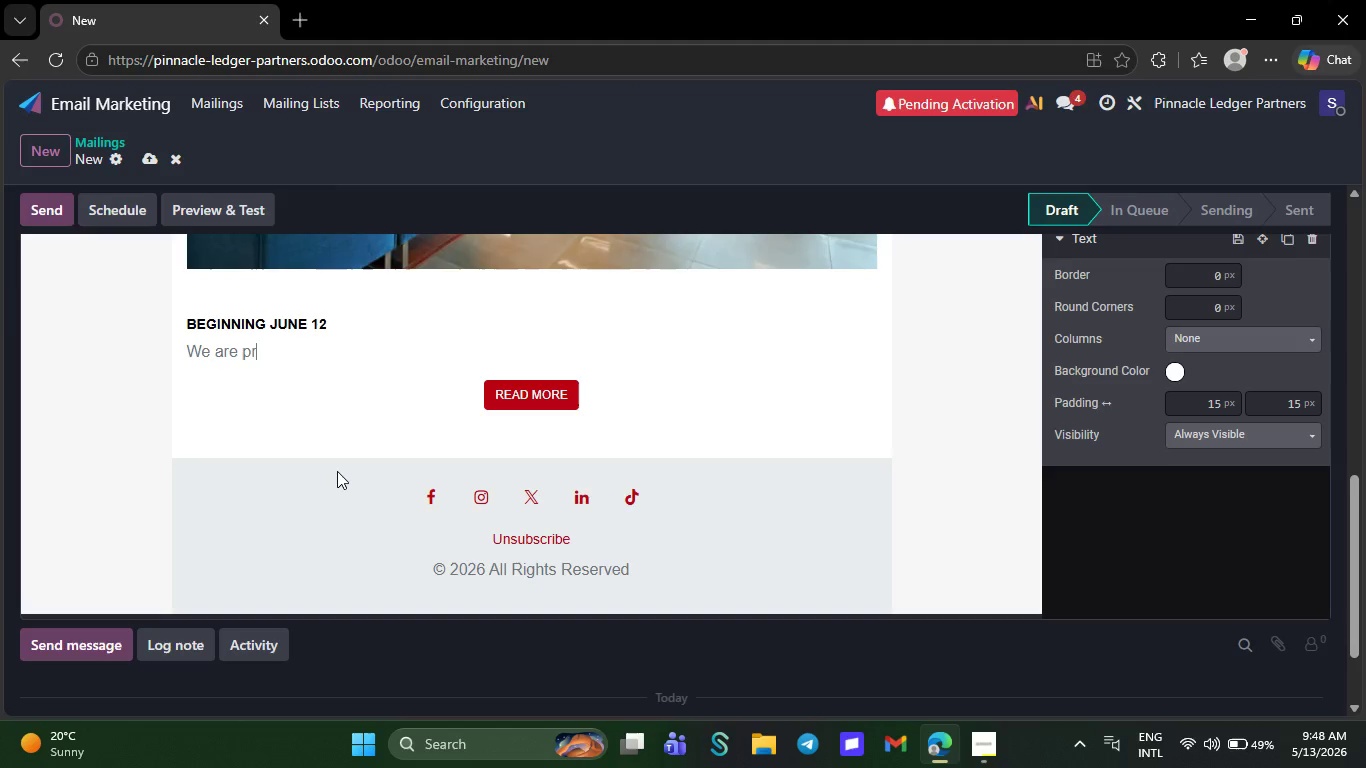 
key(Backspace)
 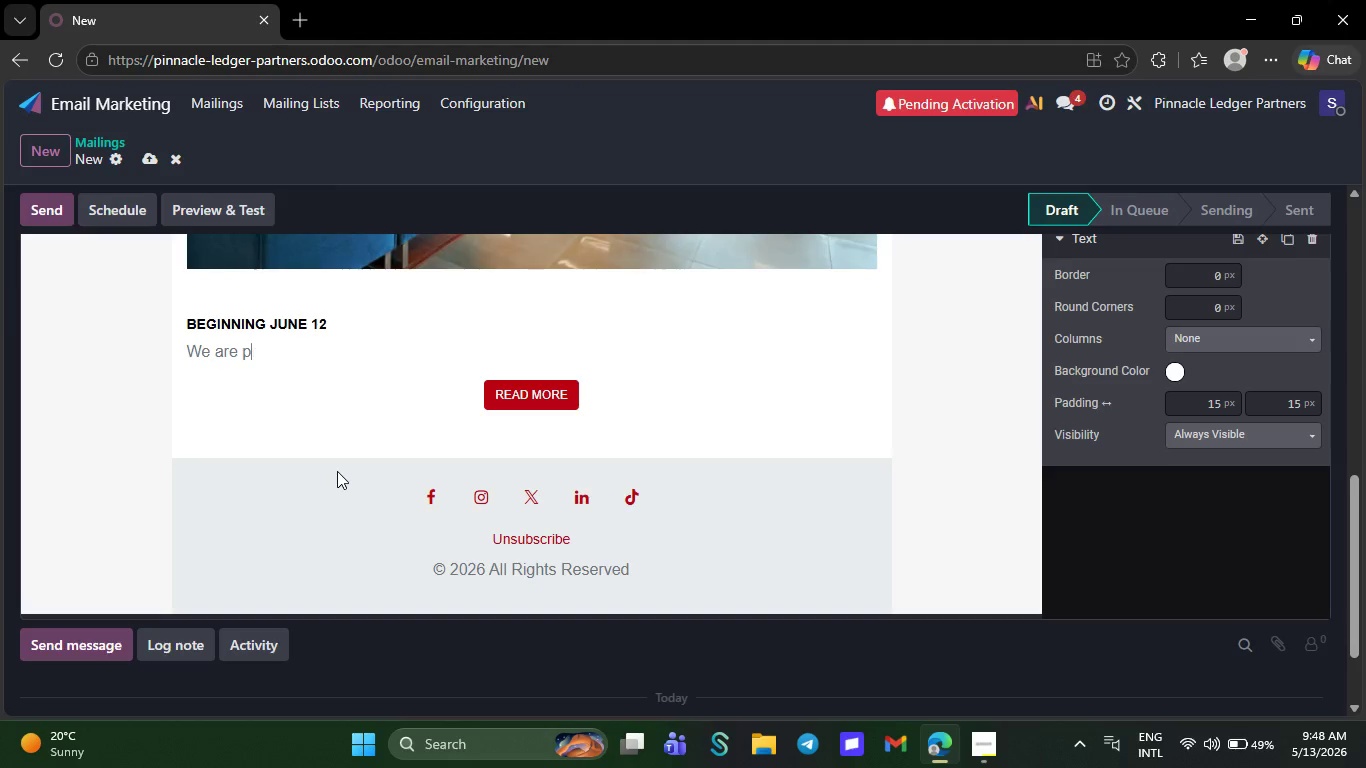 
key(Backspace)
 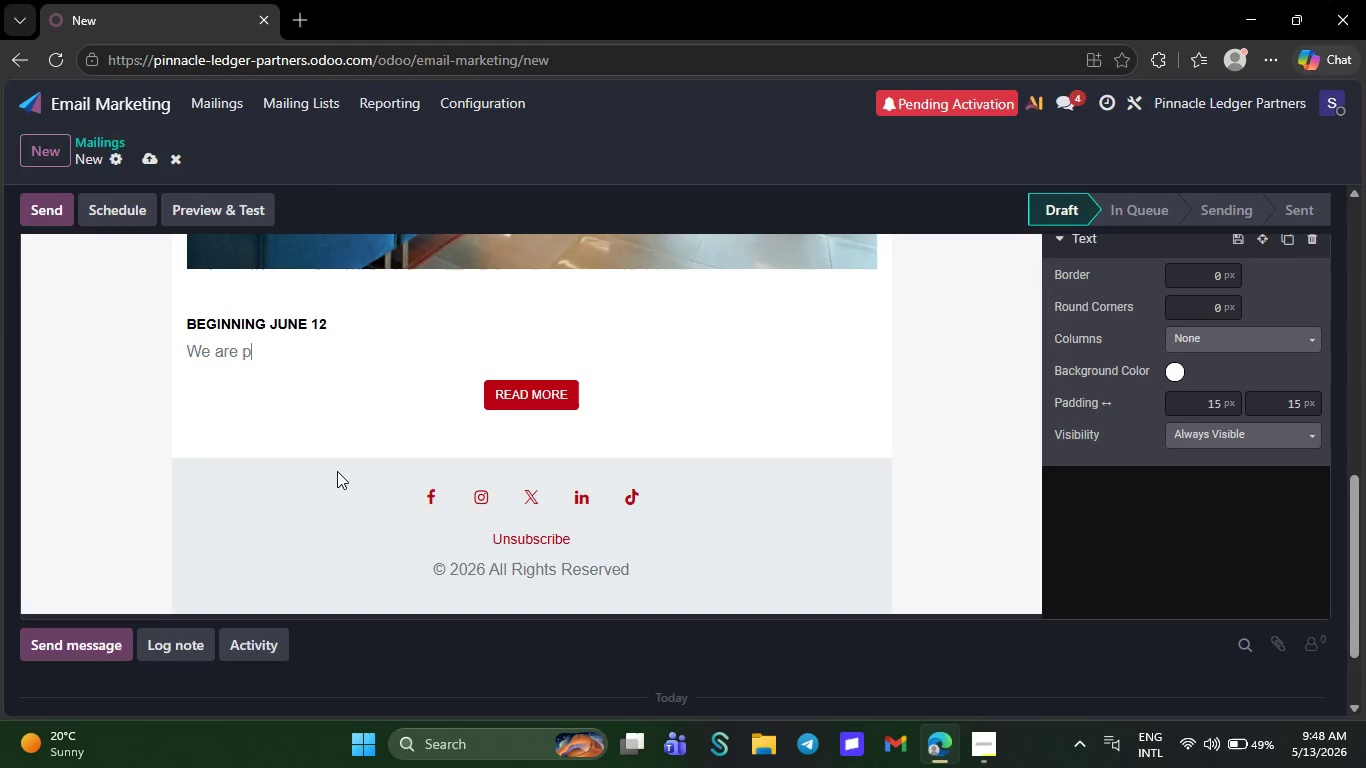 
key(Backspace)
 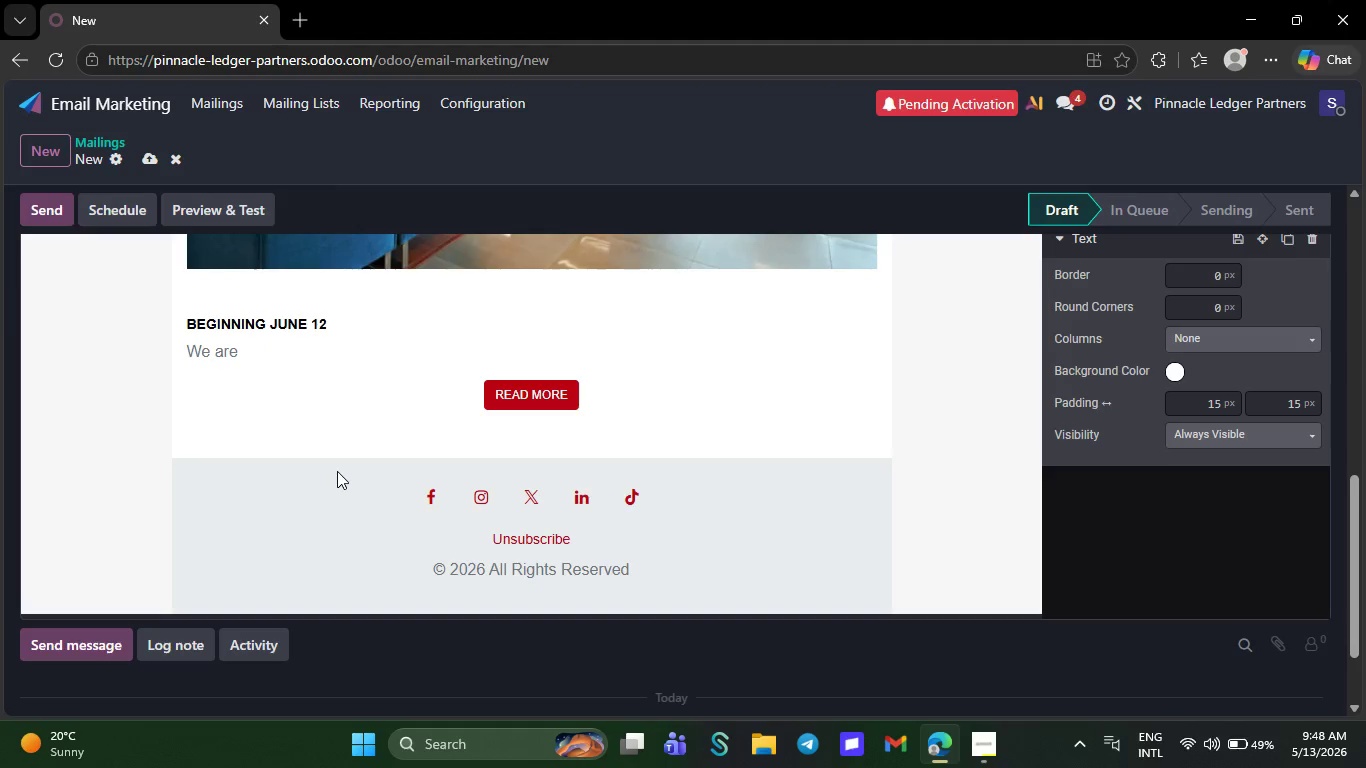 
key(Backspace)
 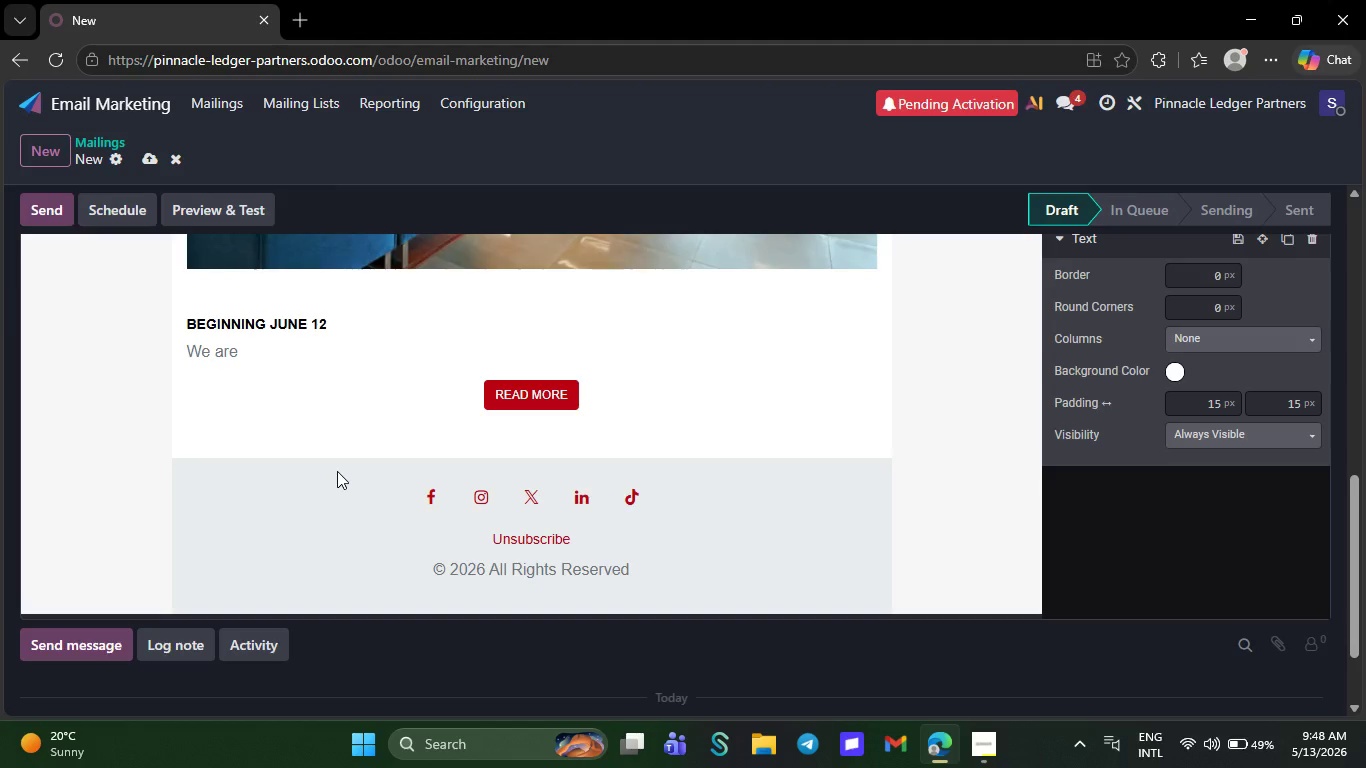 
key(NumLock)
 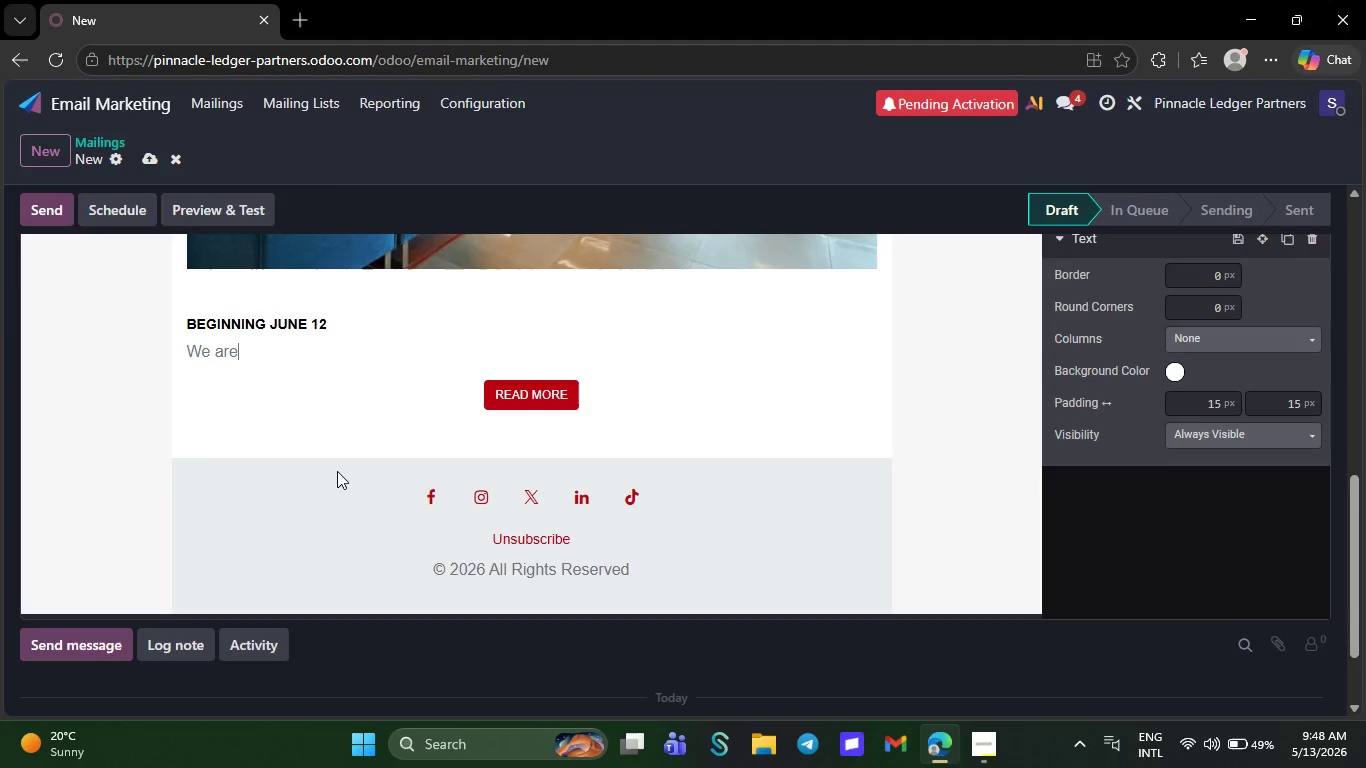 
key(NumLock)
 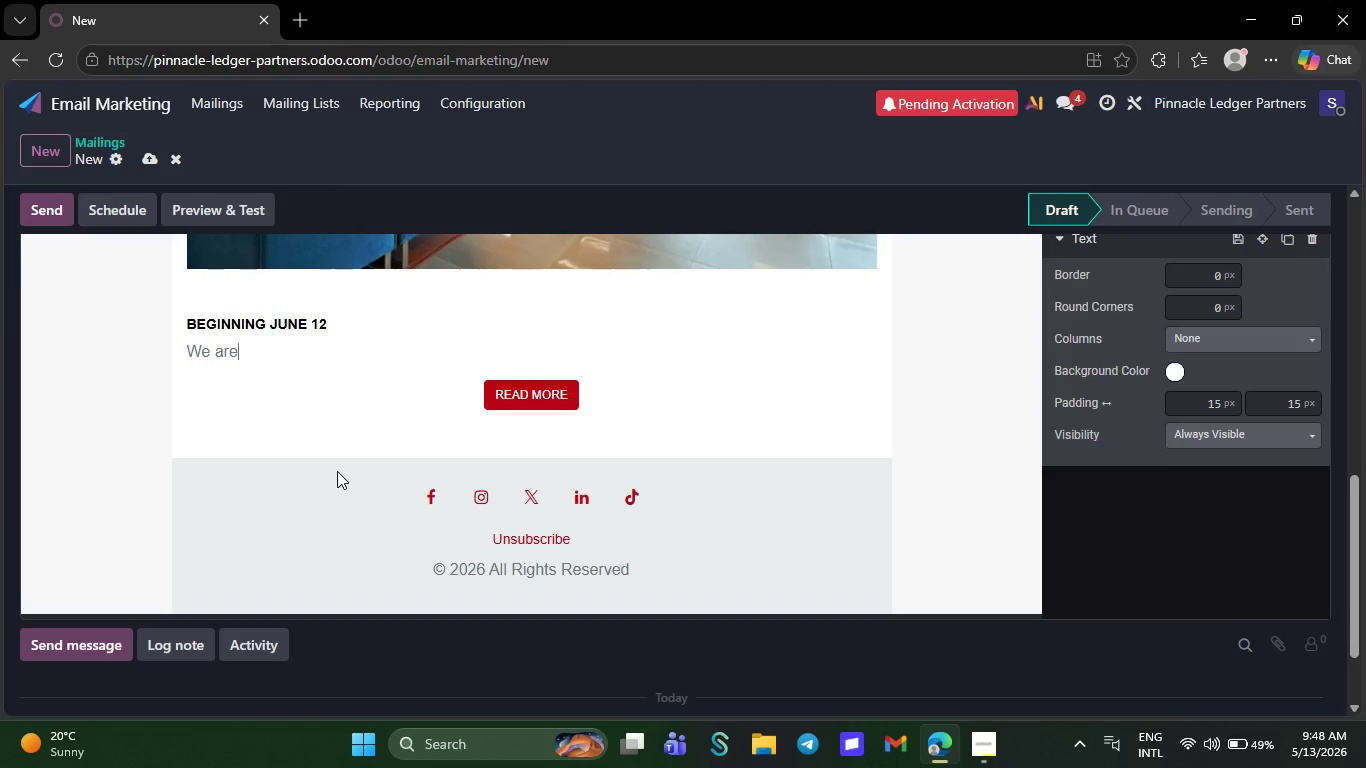 
wait(13.66)
 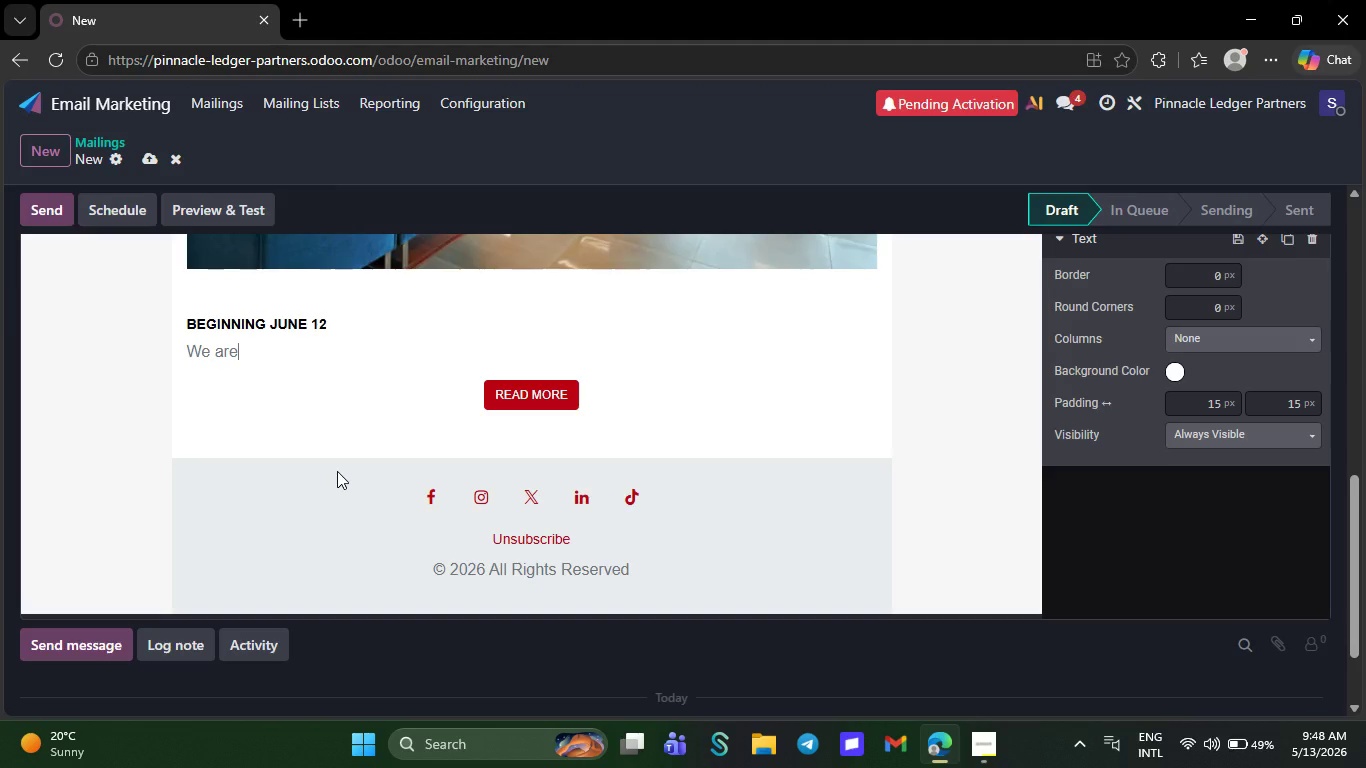 
key(Backspace)
 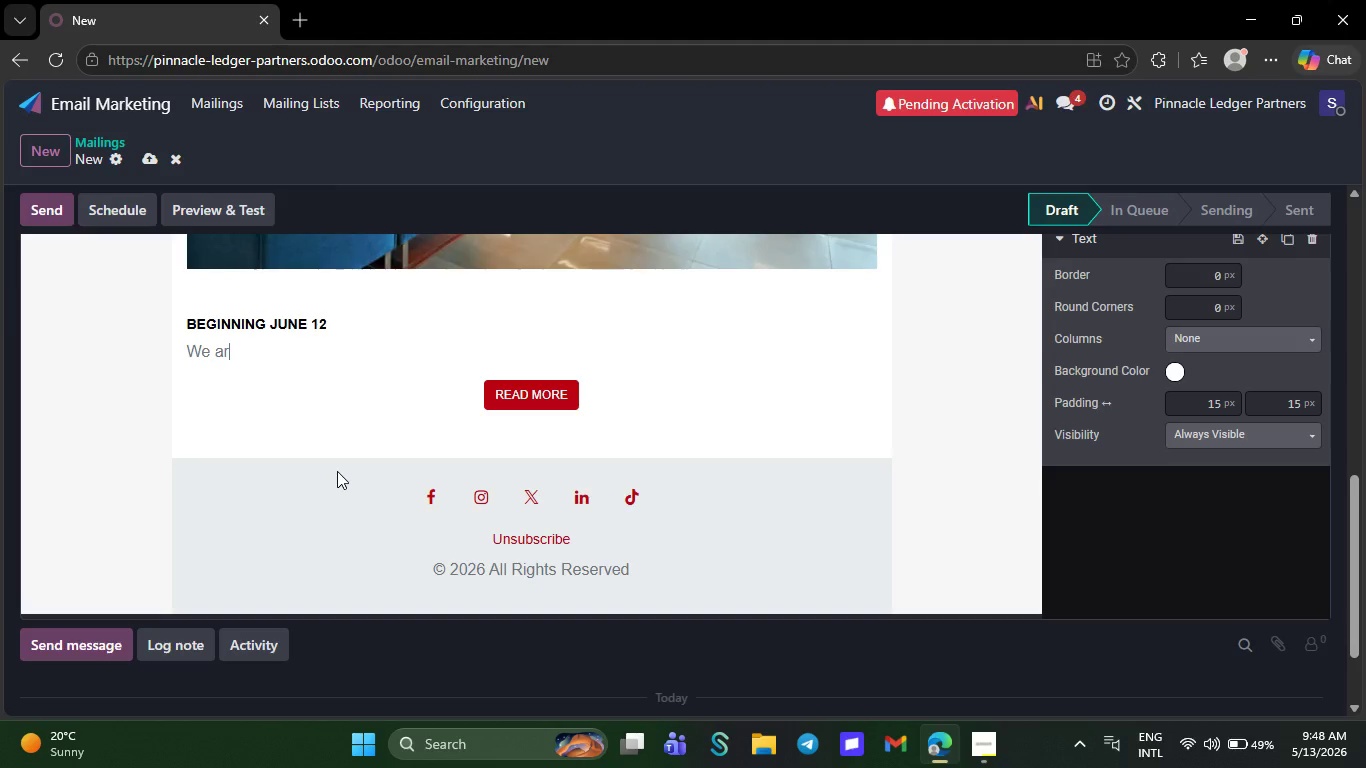 
key(Backspace)
 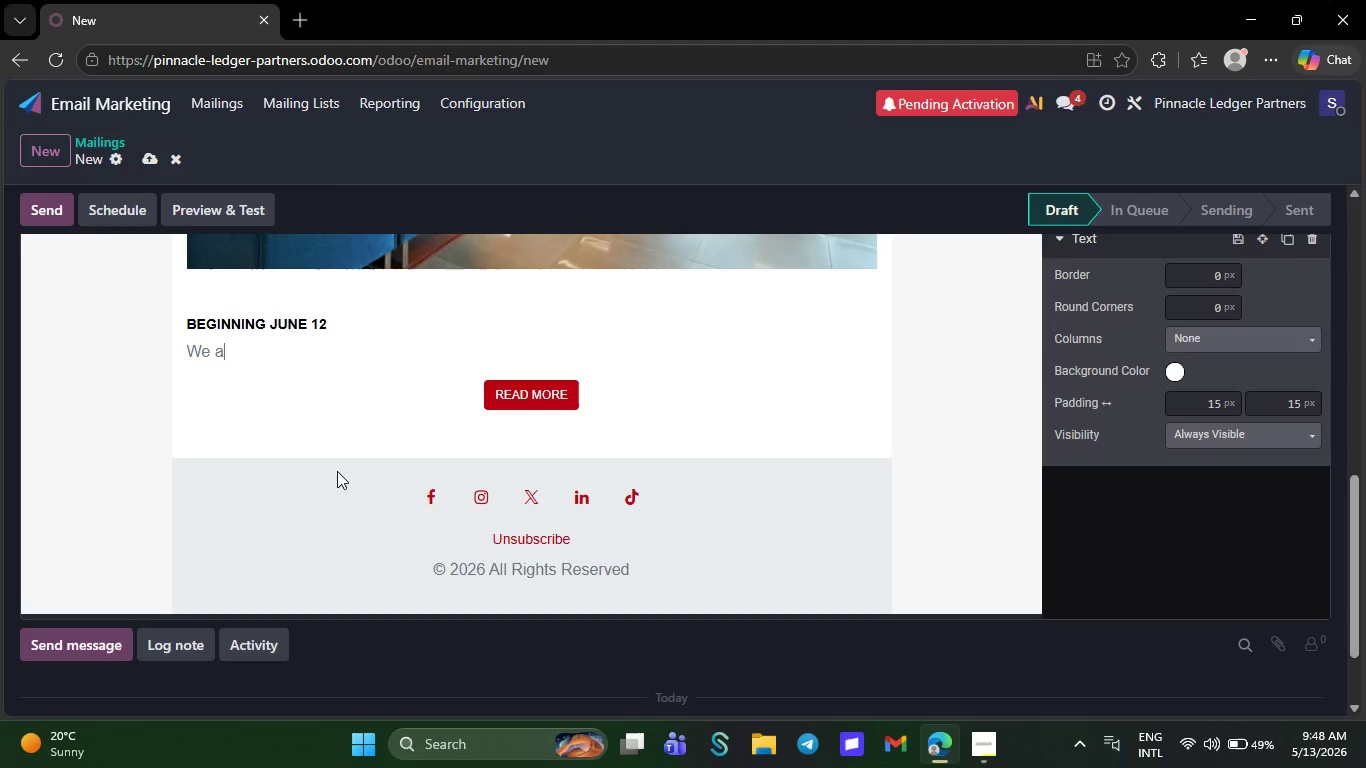 
key(Backspace)
 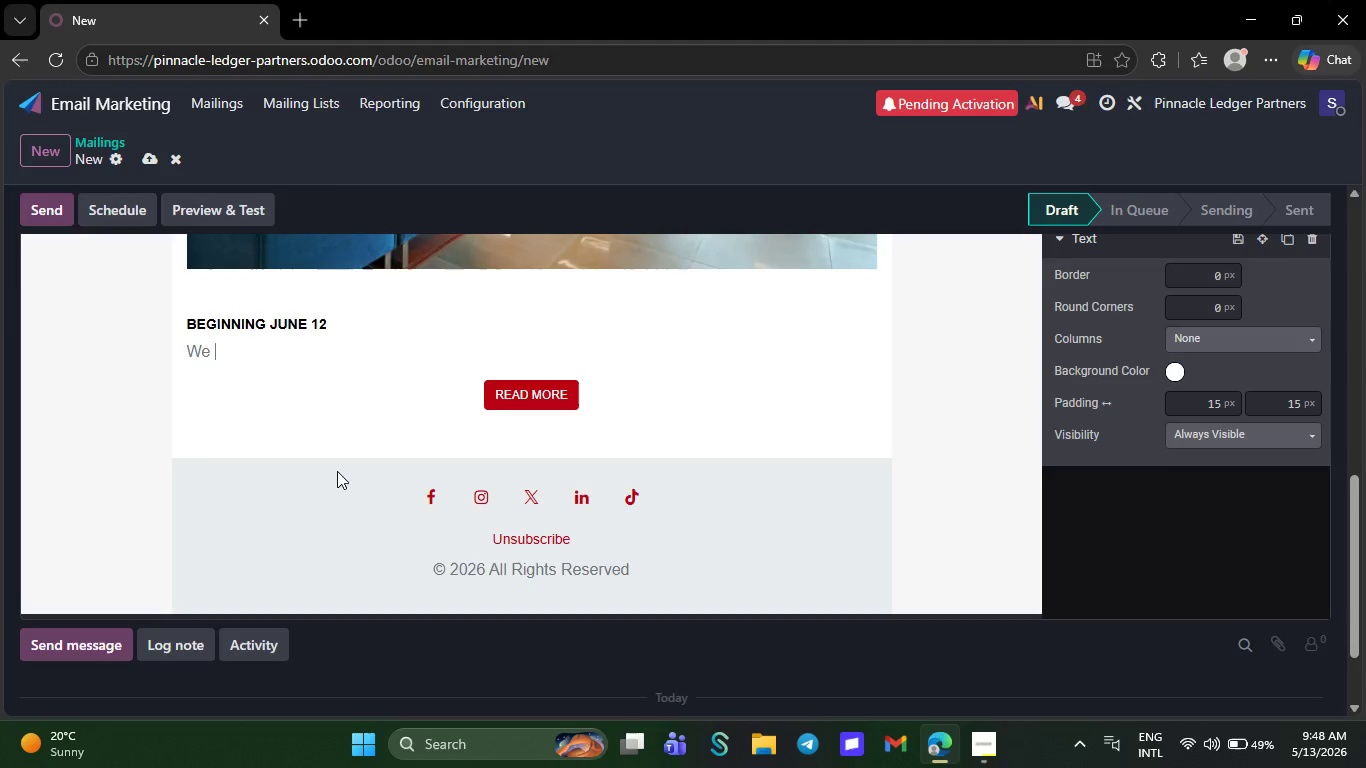 
key(Backspace)
 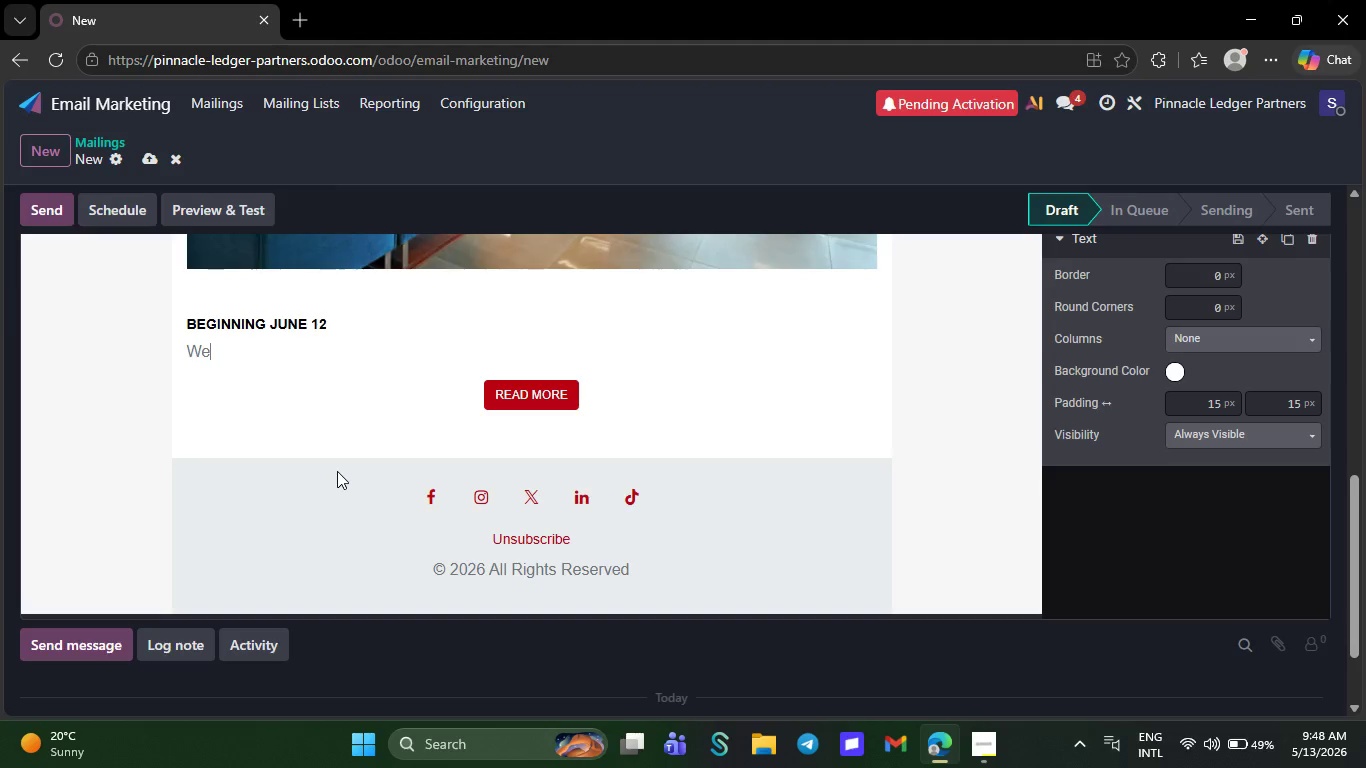 
wait(7.02)
 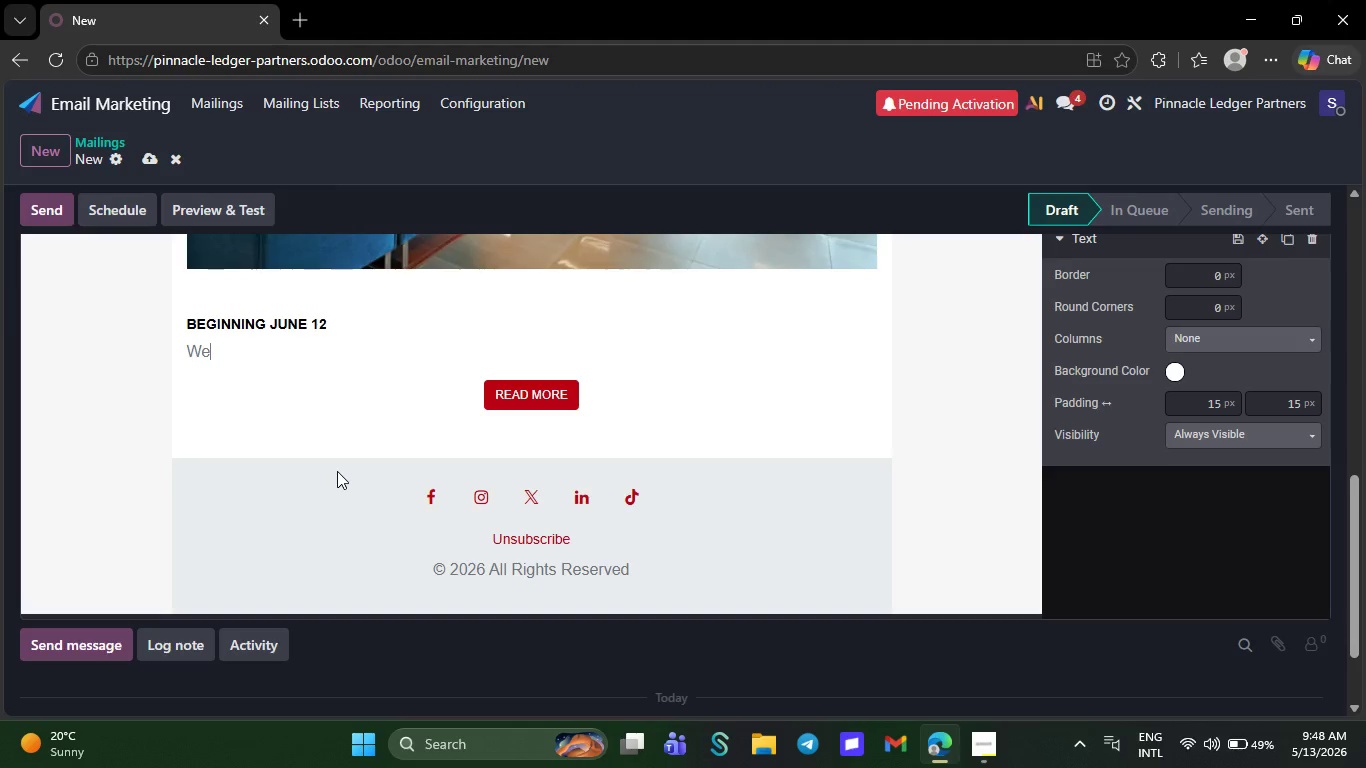 
key(Backspace)
 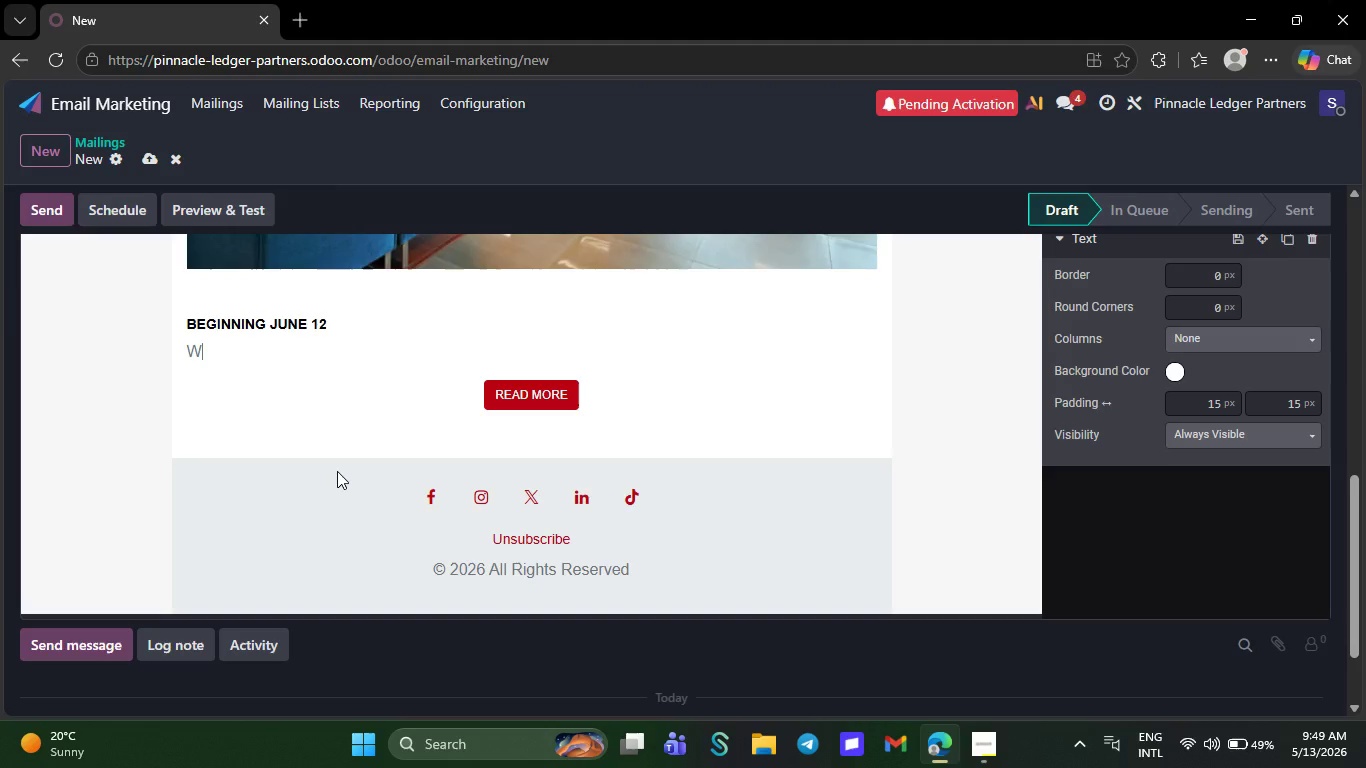 
wait(8.31)
 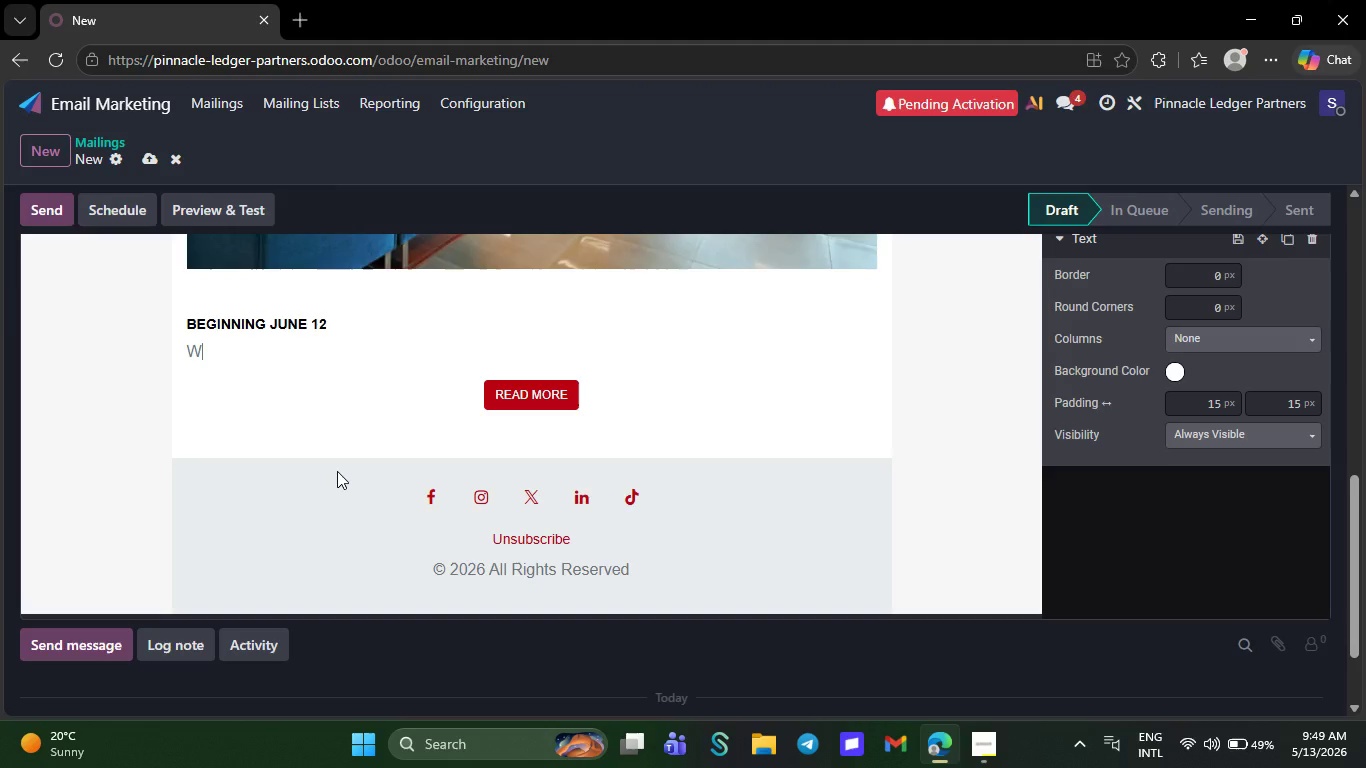 
key(Backspace)
 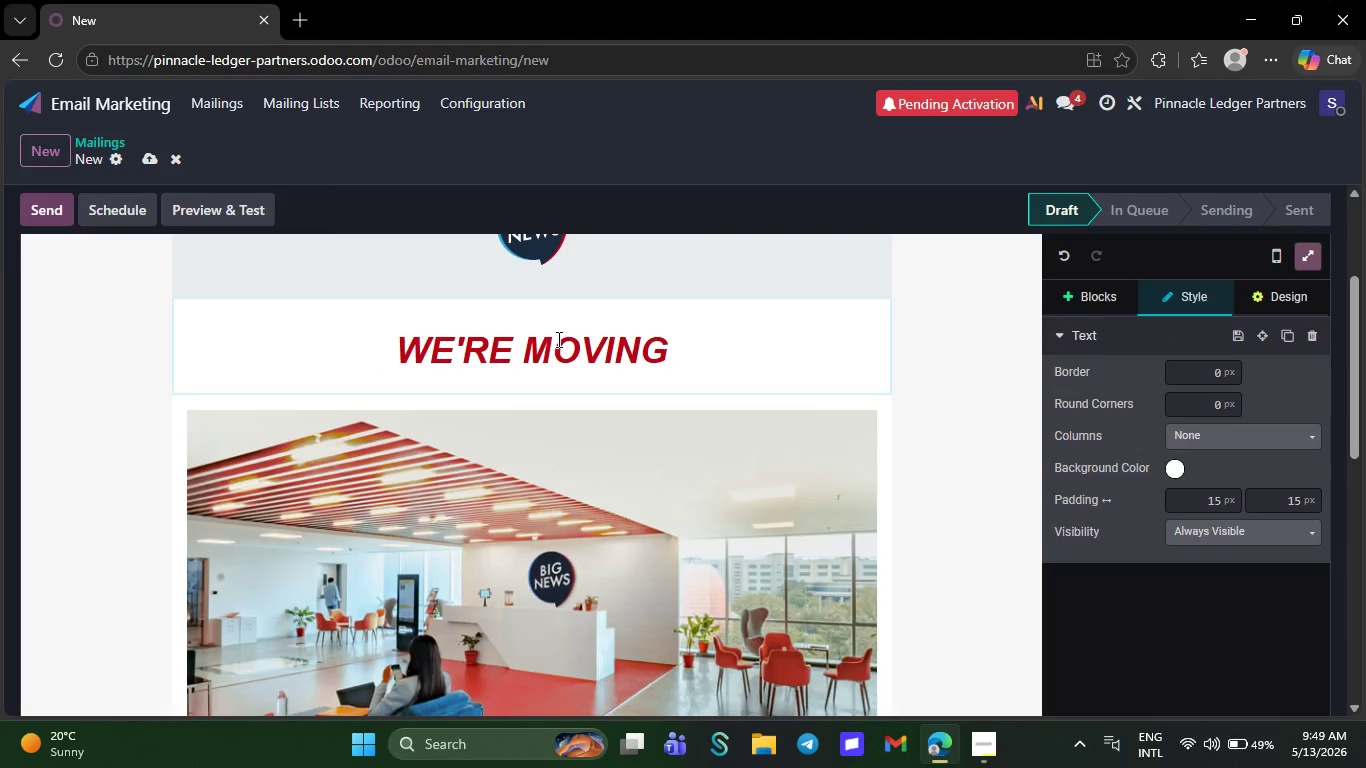 
left_click([686, 359])
 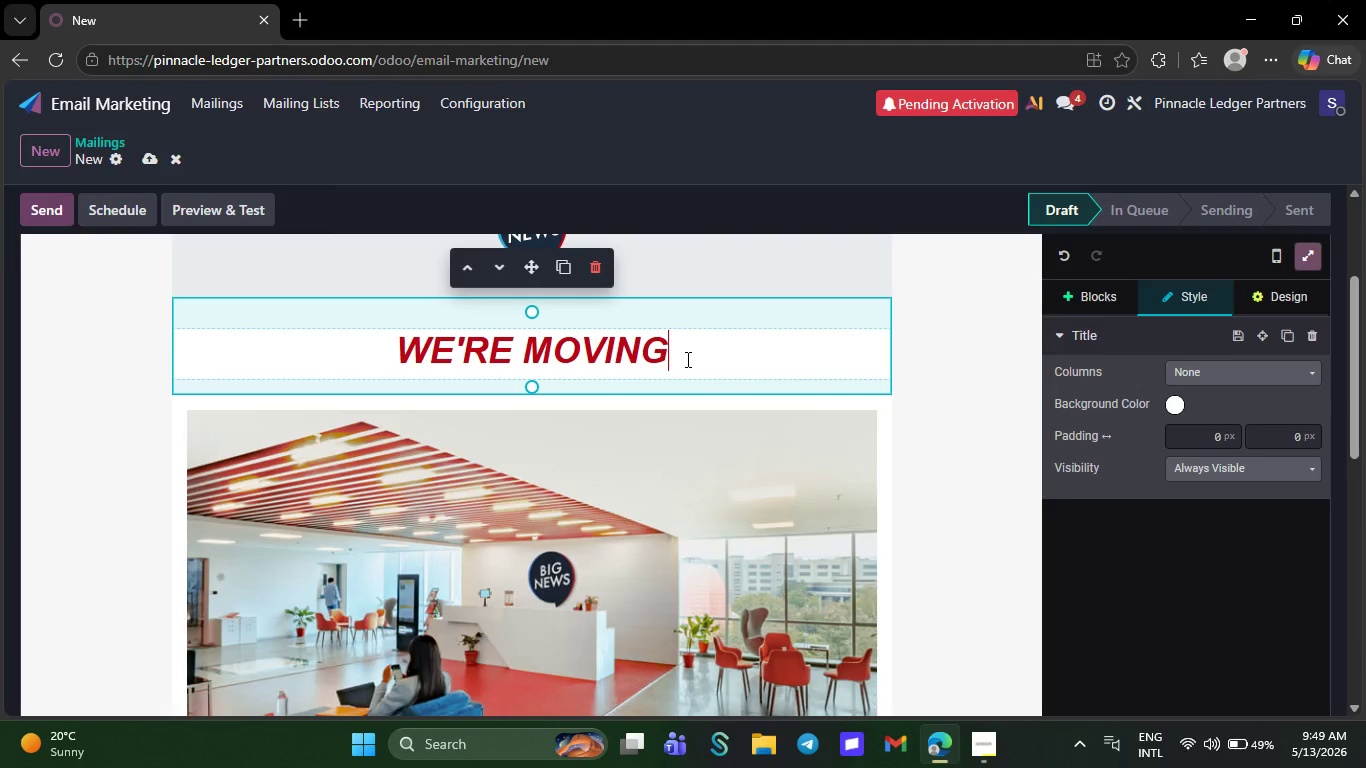 
key(Backspace)
 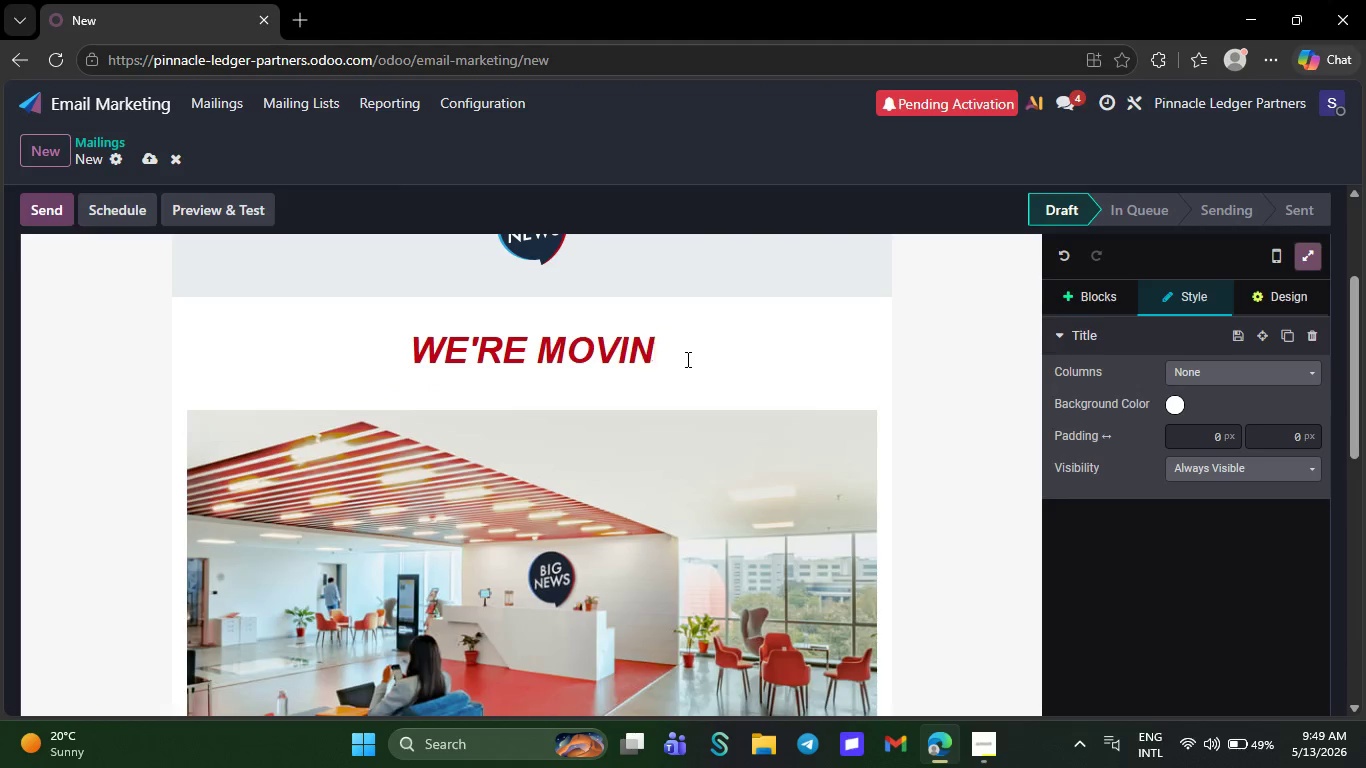 
key(Backspace)
 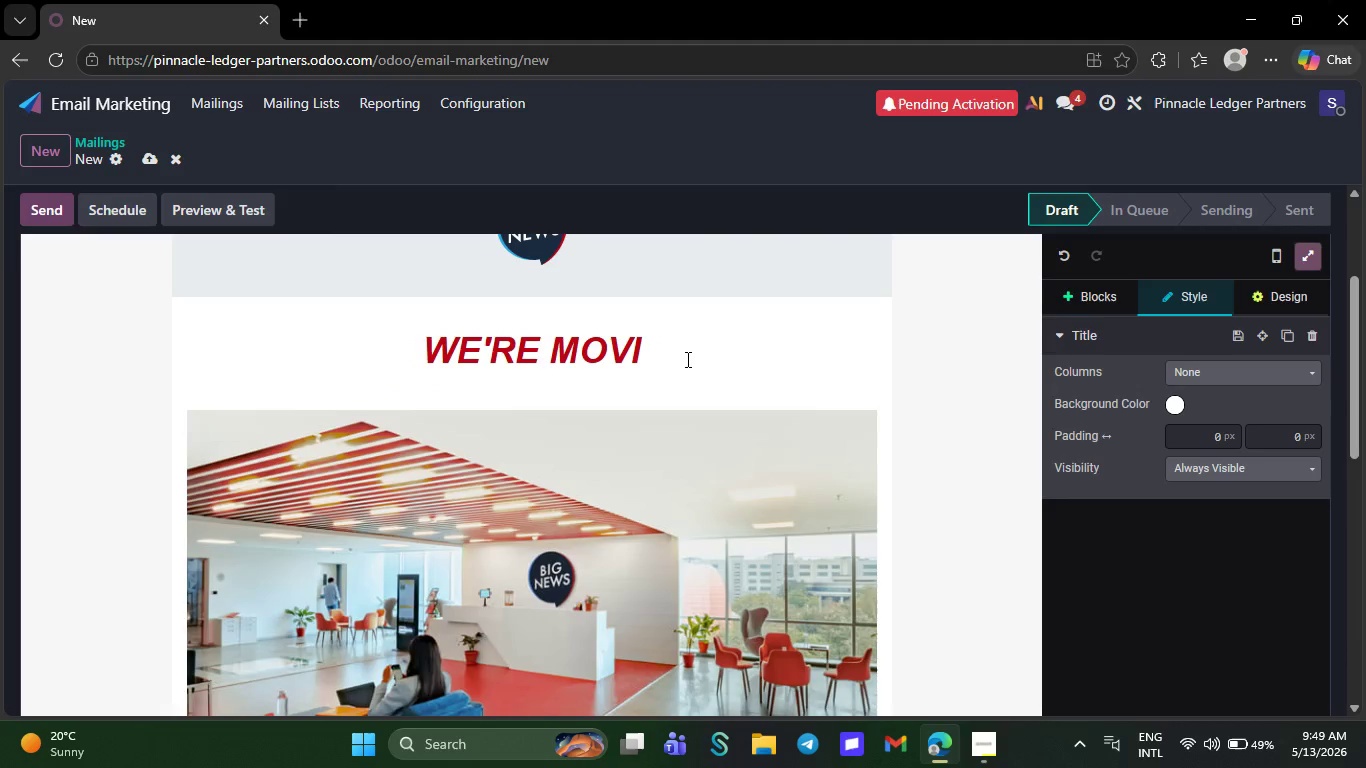 
key(Backspace)
 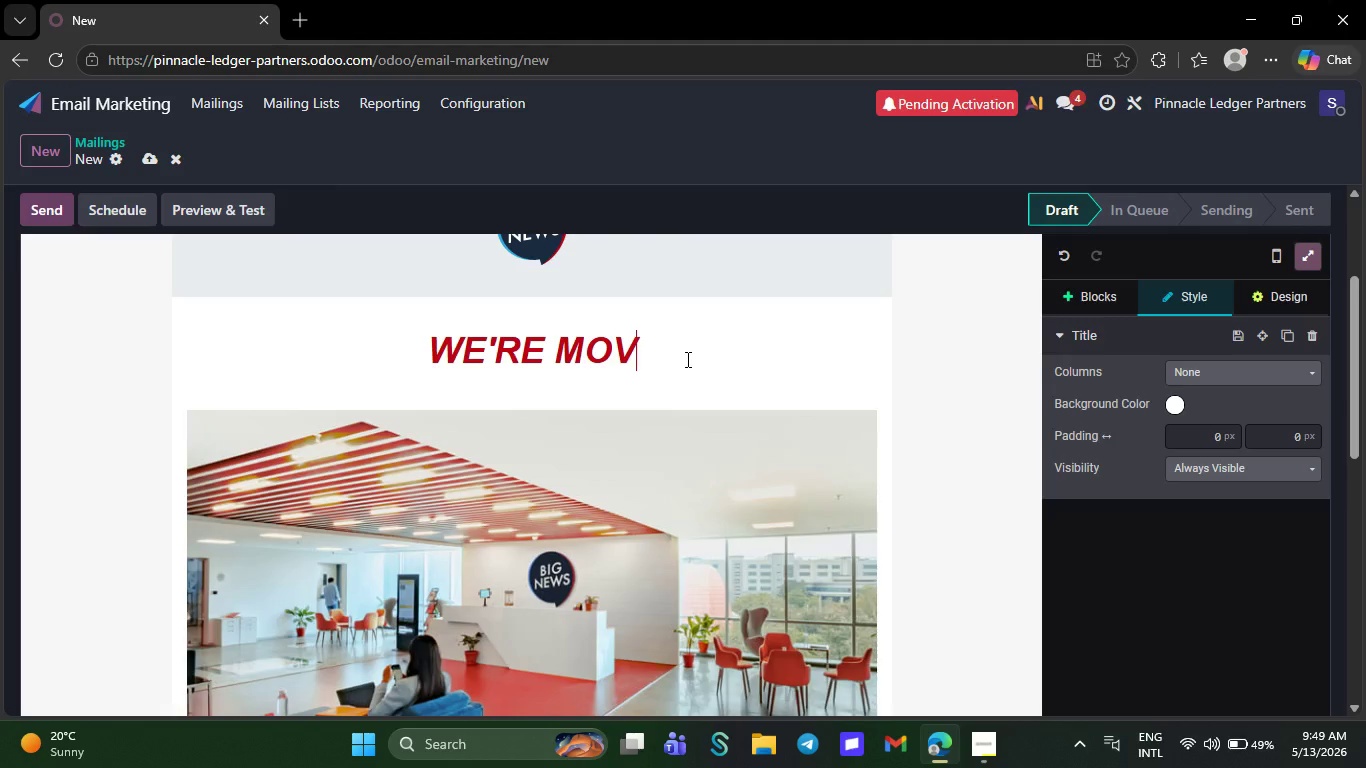 
wait(6.08)
 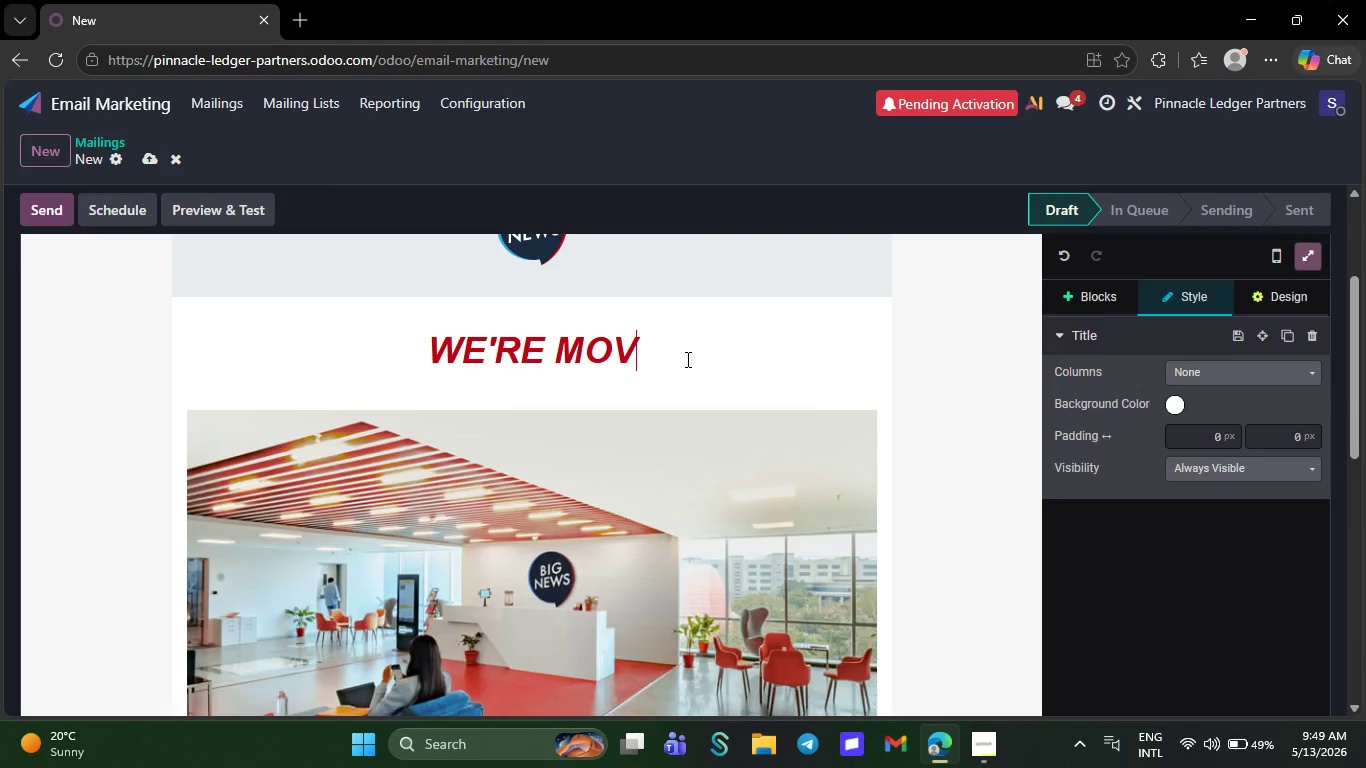 
key(Backspace)
 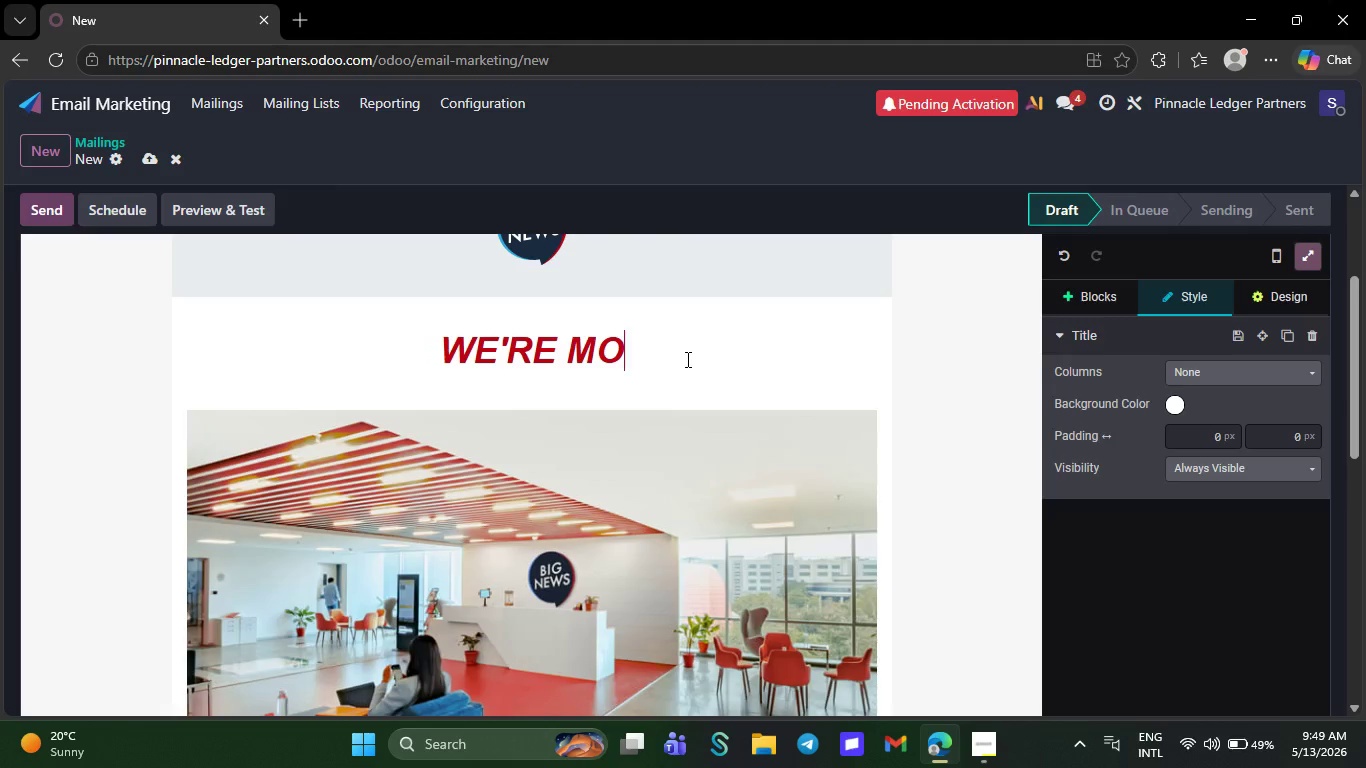 
key(Backspace)
 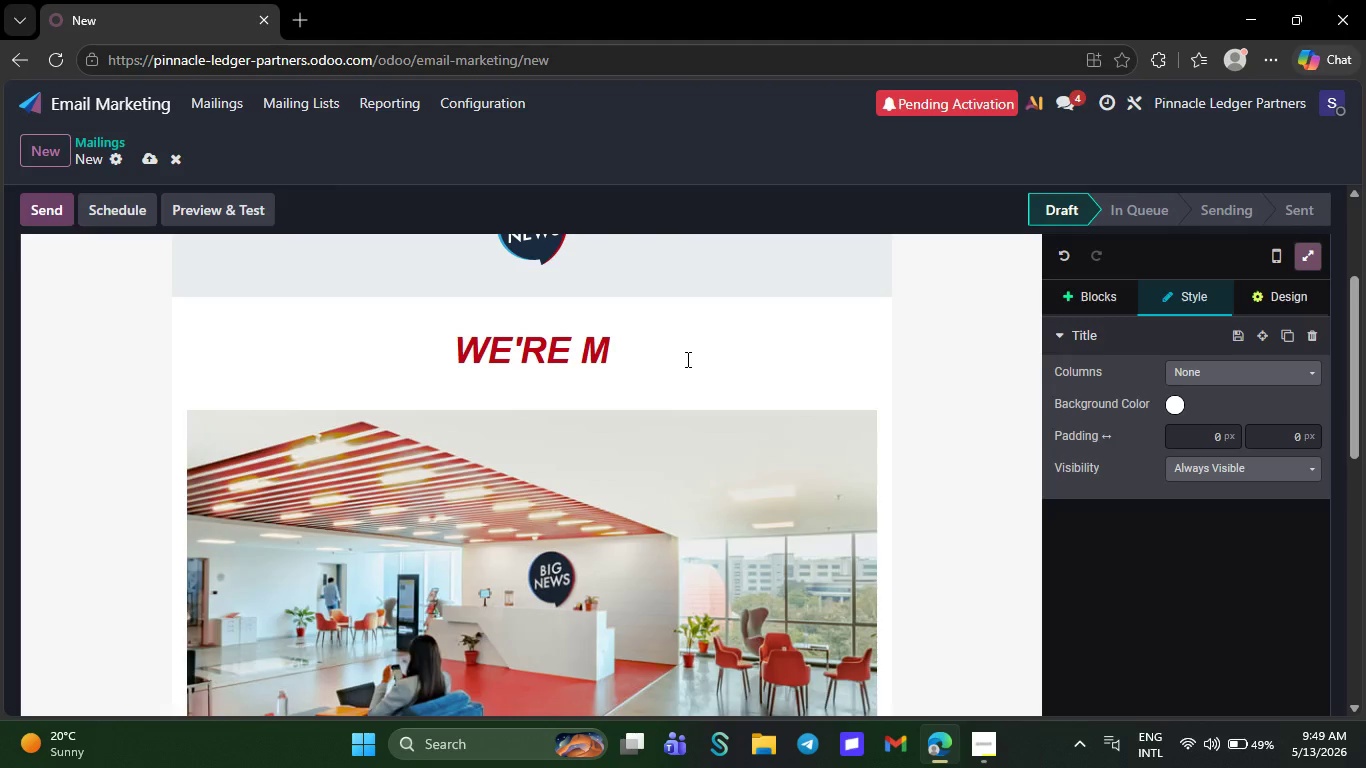 
key(Backspace)
 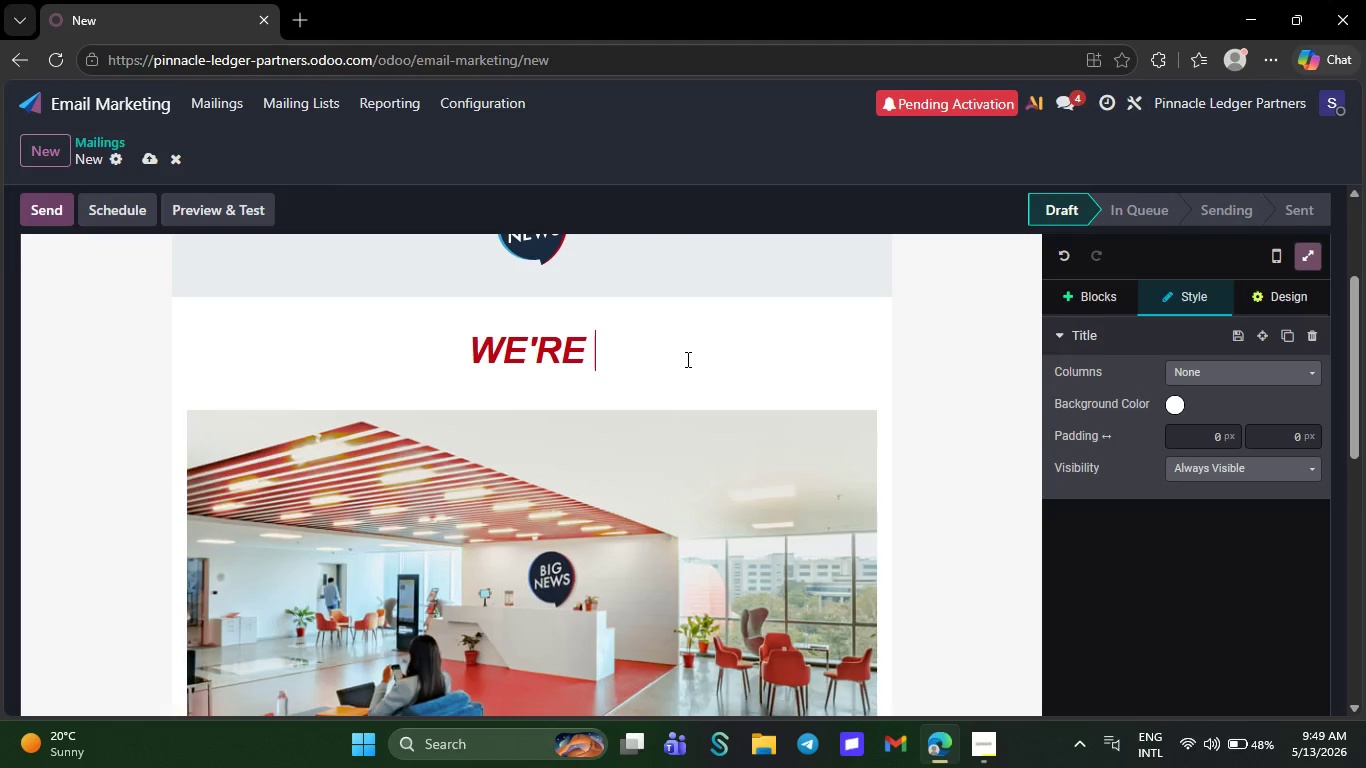 
wait(7.52)
 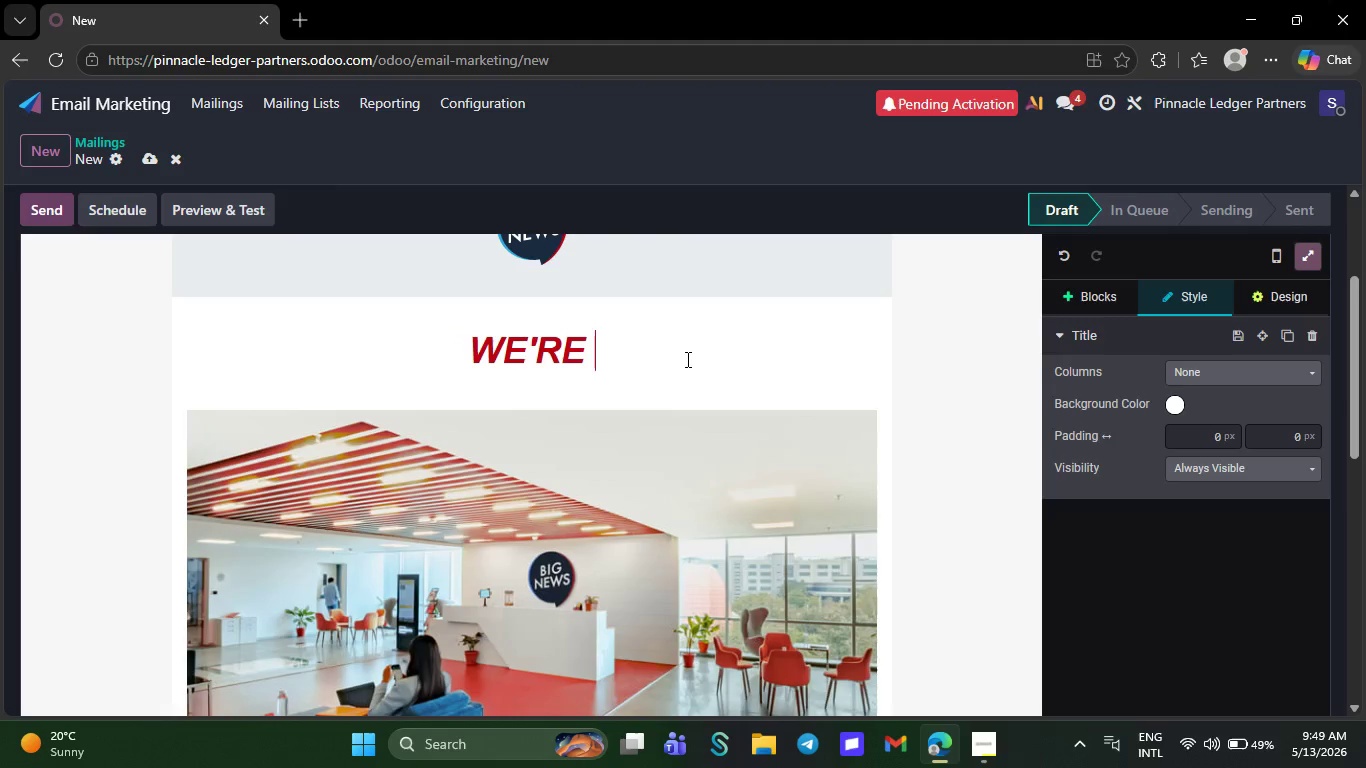 
key(Backspace)
 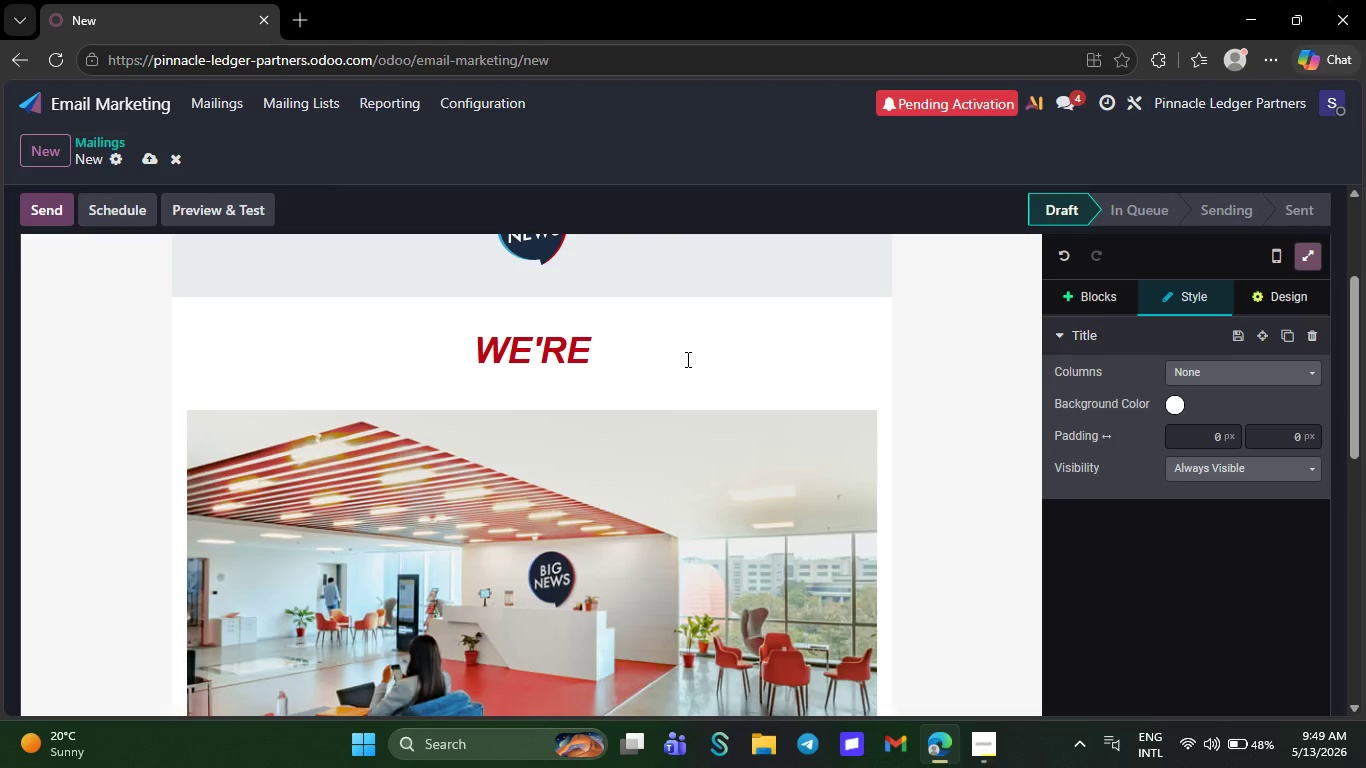 
wait(5.14)
 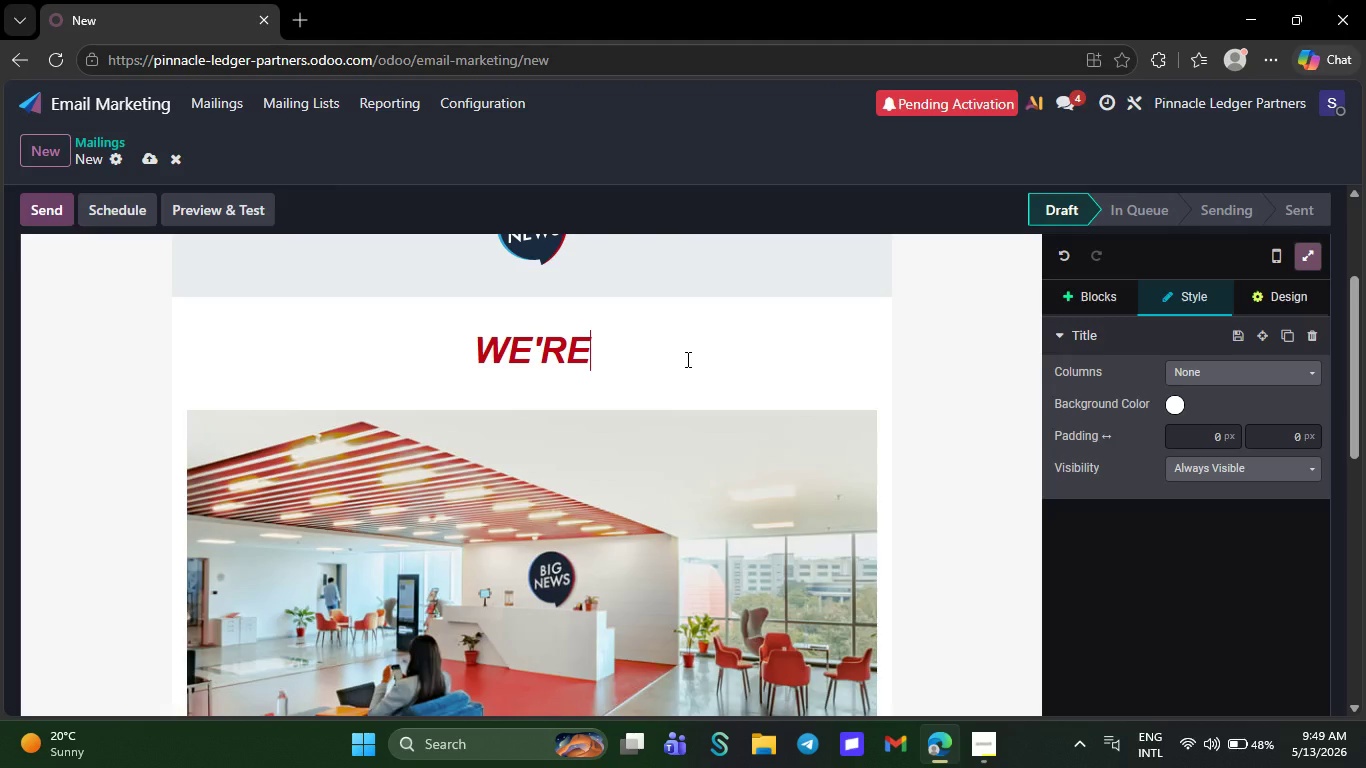 
key(Backspace)
 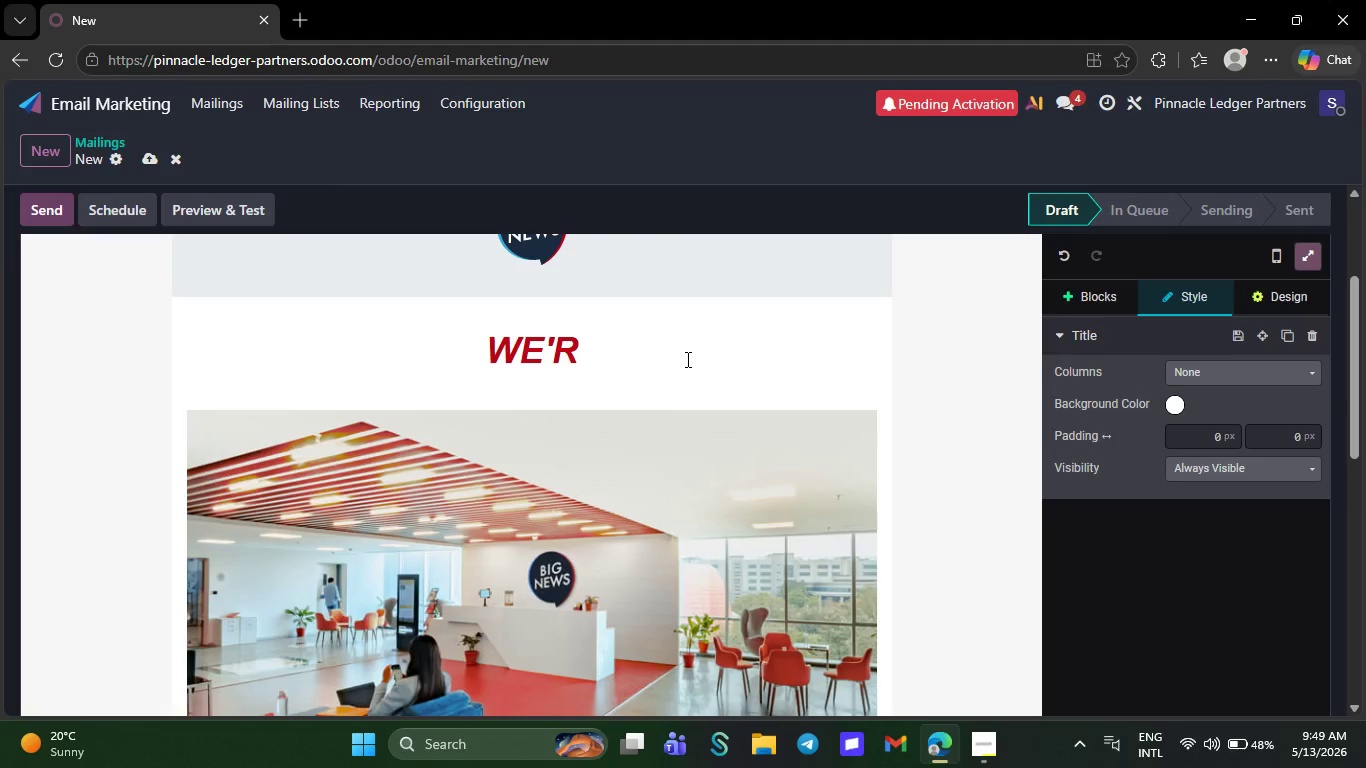 
wait(6.58)
 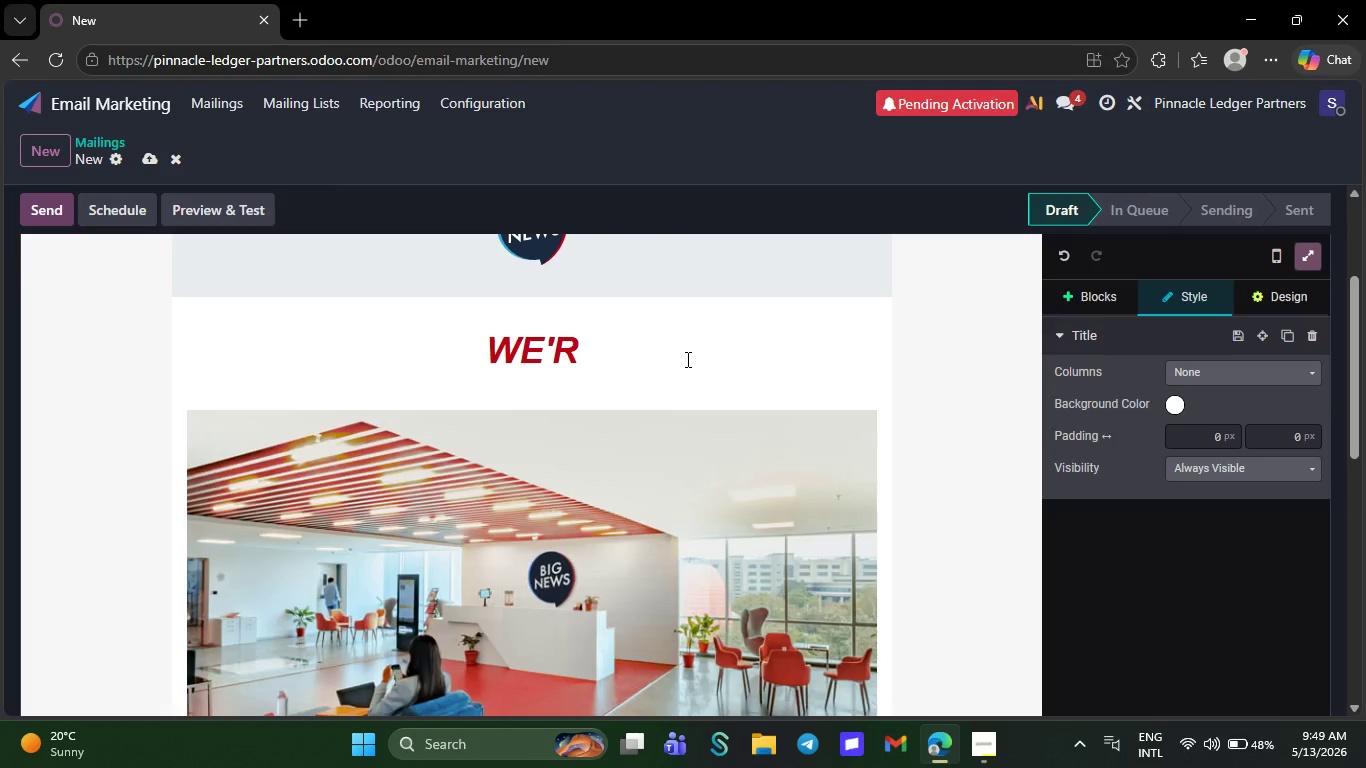 
key(Backspace)
 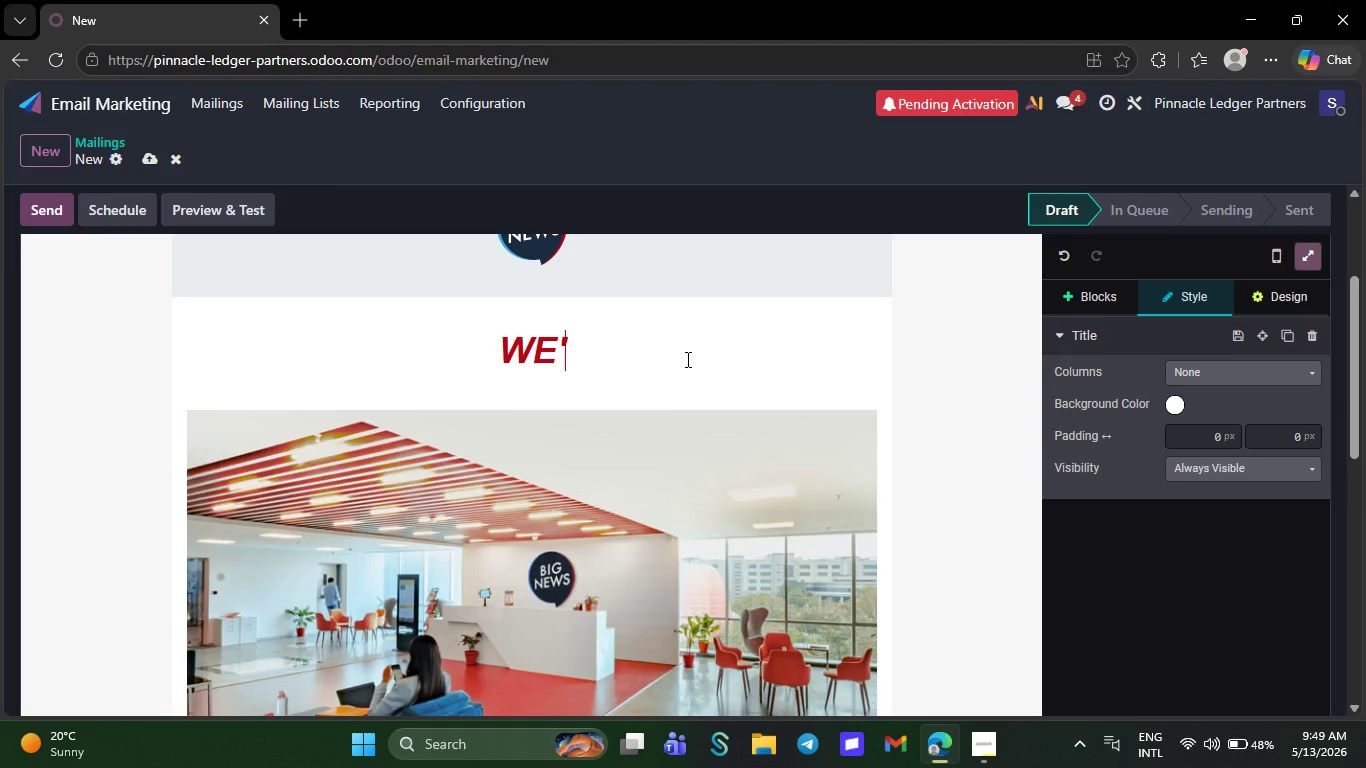 
key(Backspace)
 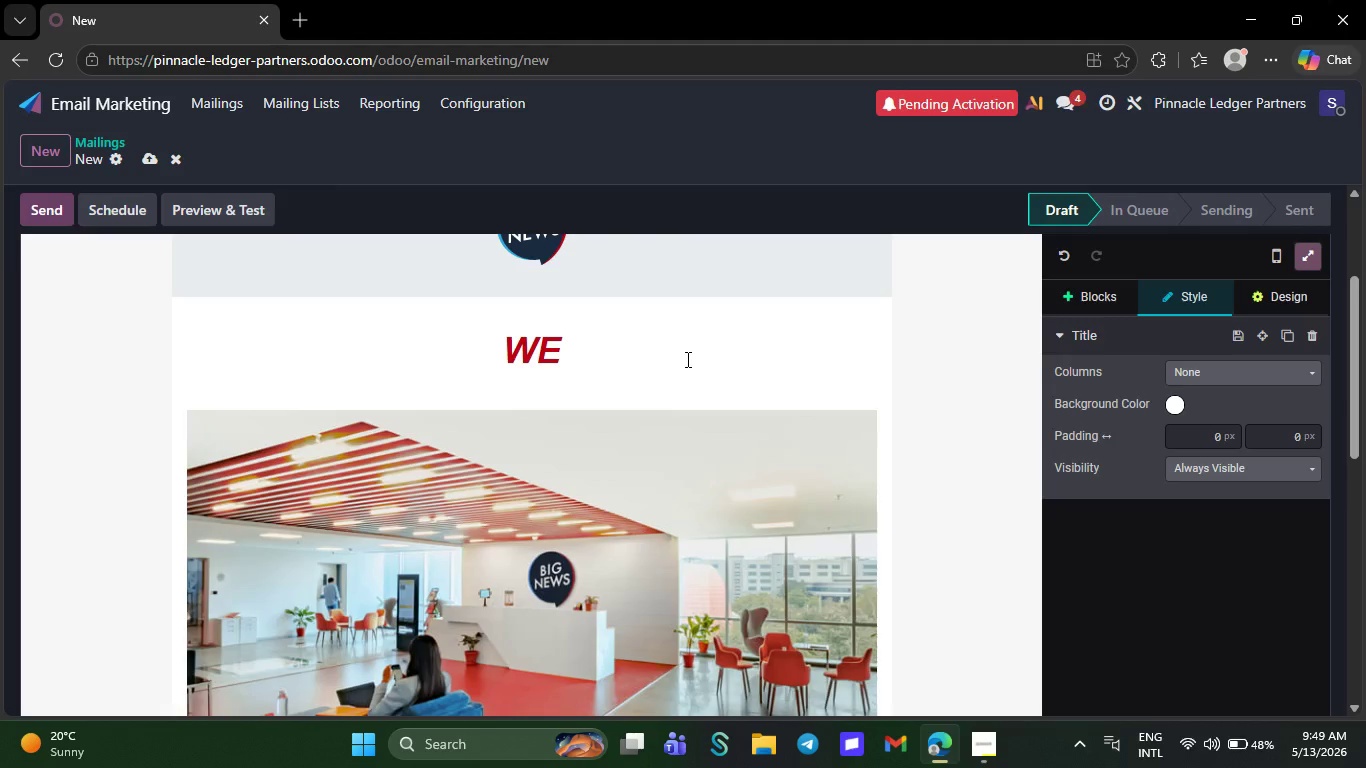 
key(Backspace)
 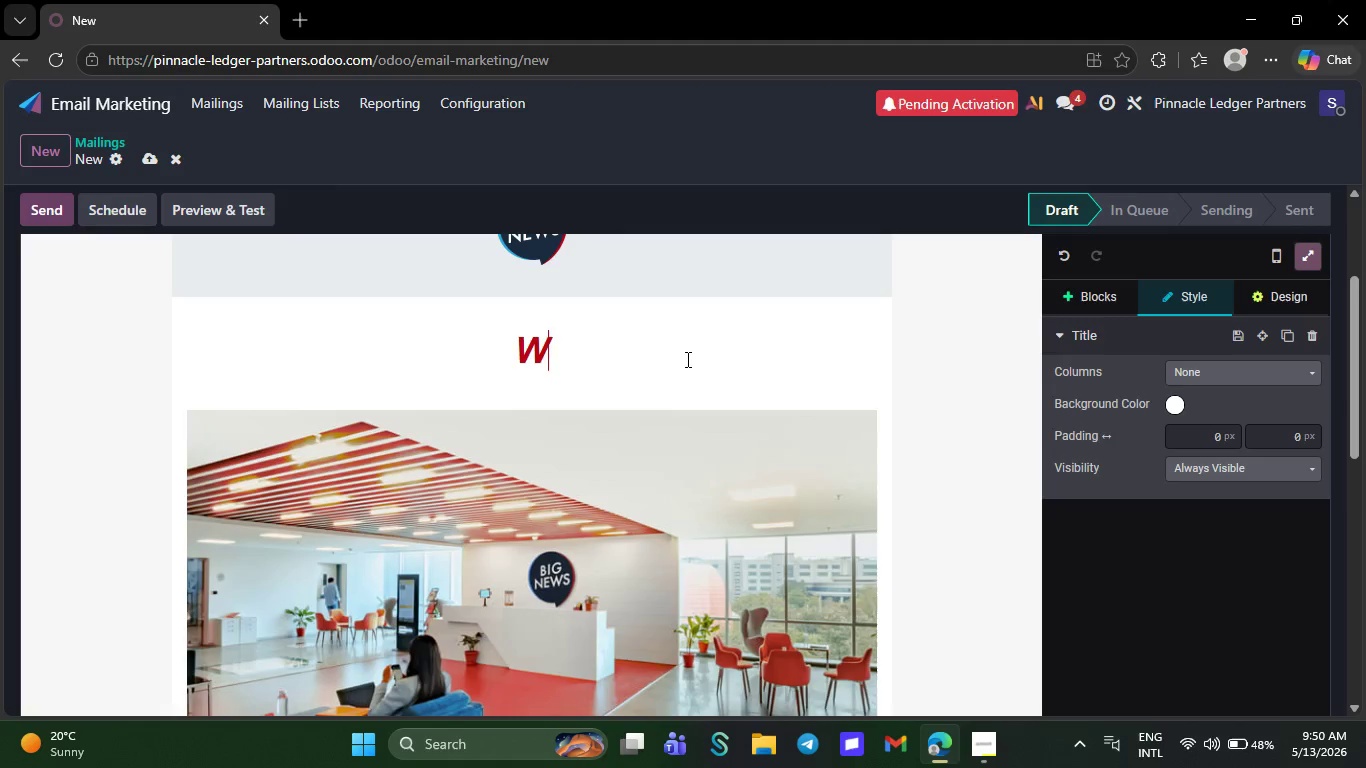 
wait(40.38)
 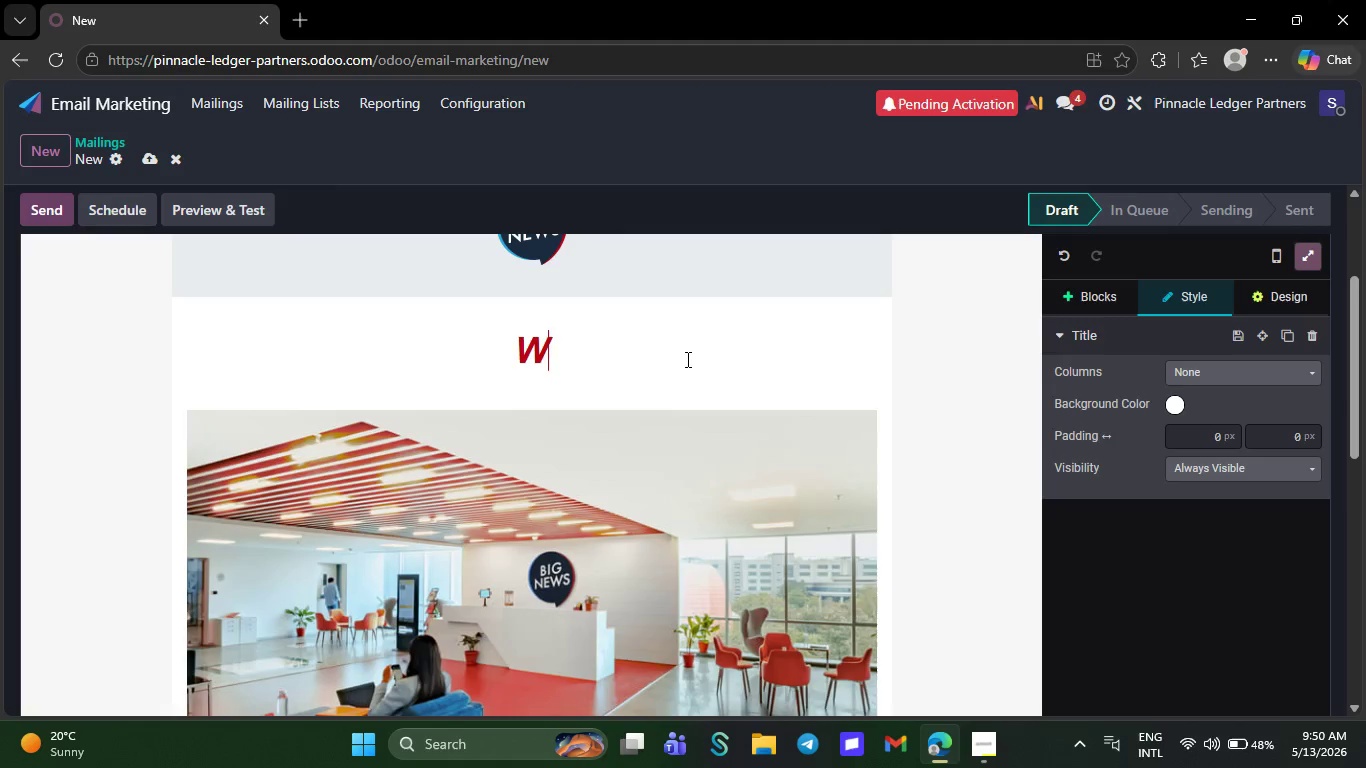 
left_click([309, 261])
 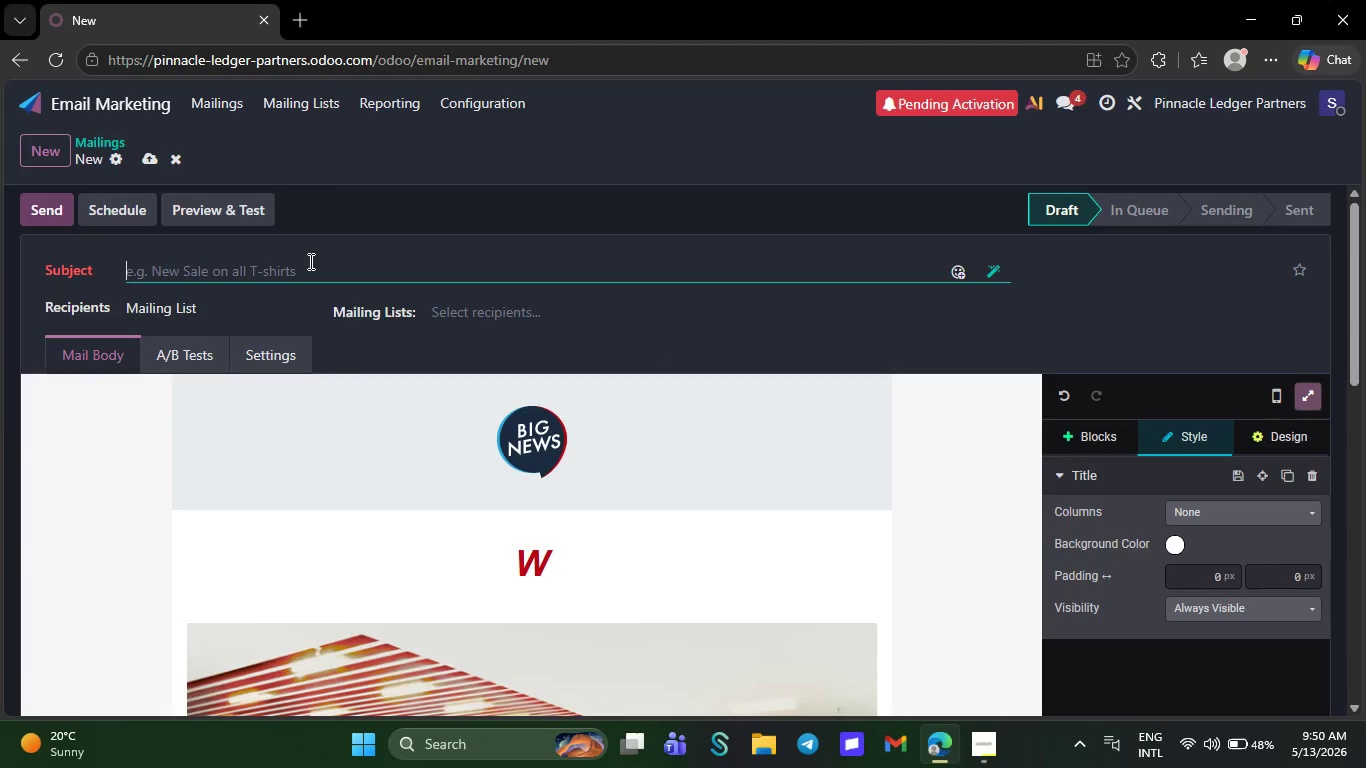 
key(CapsLock)
 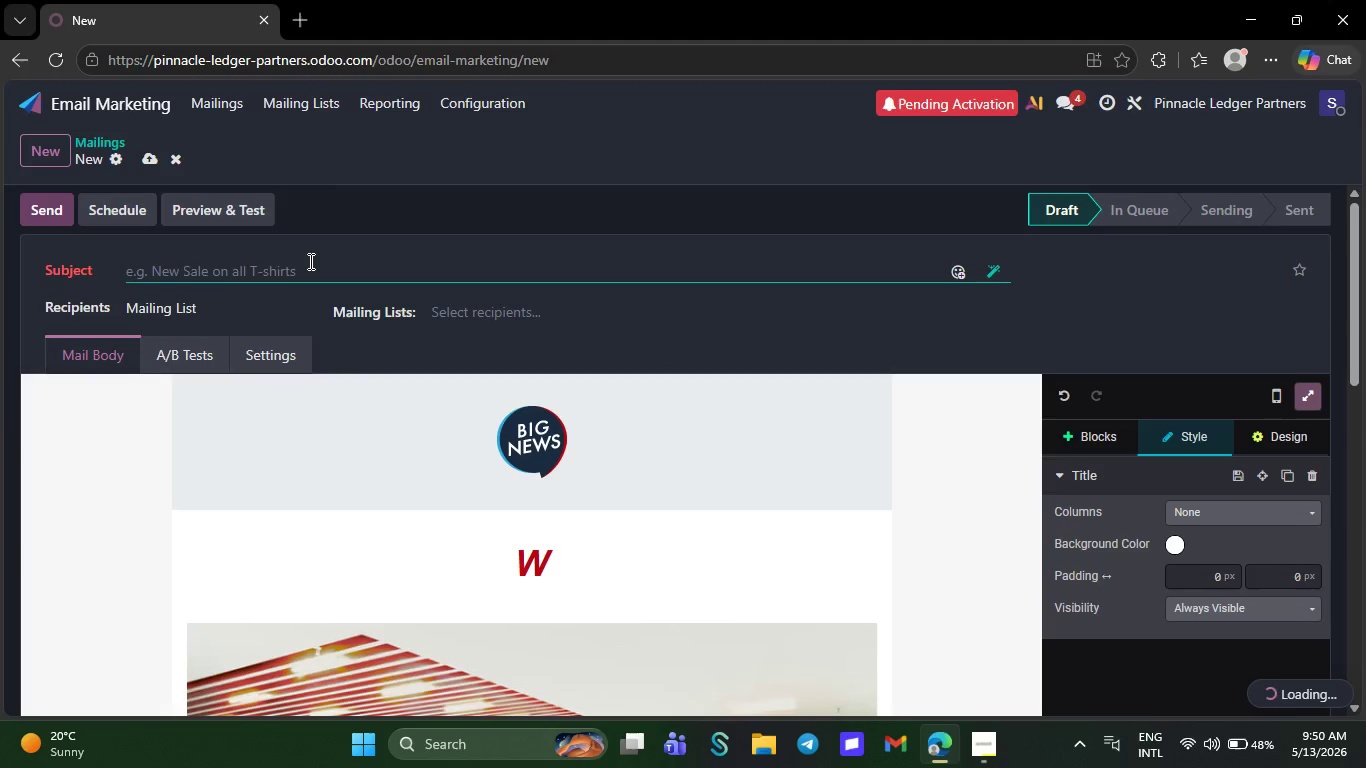 
key(Q)
 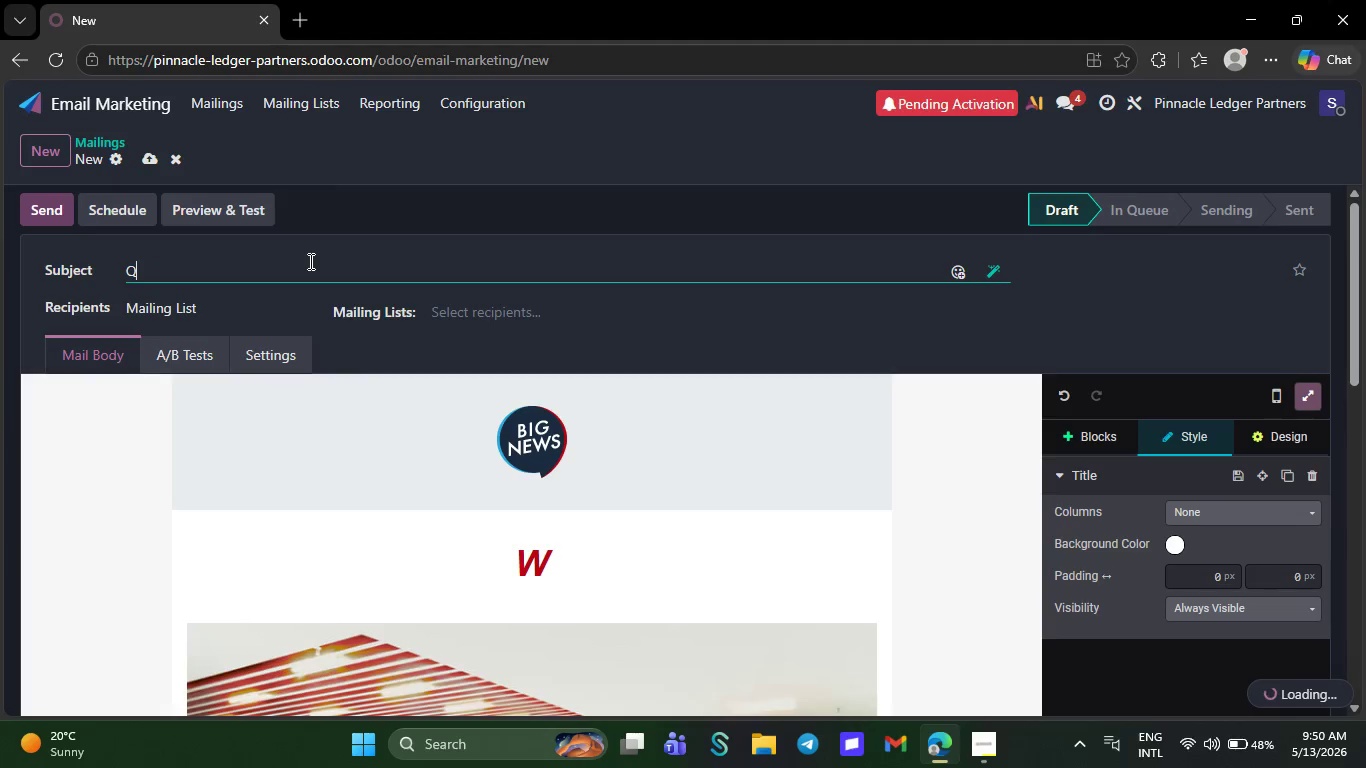 
key(CapsLock)
 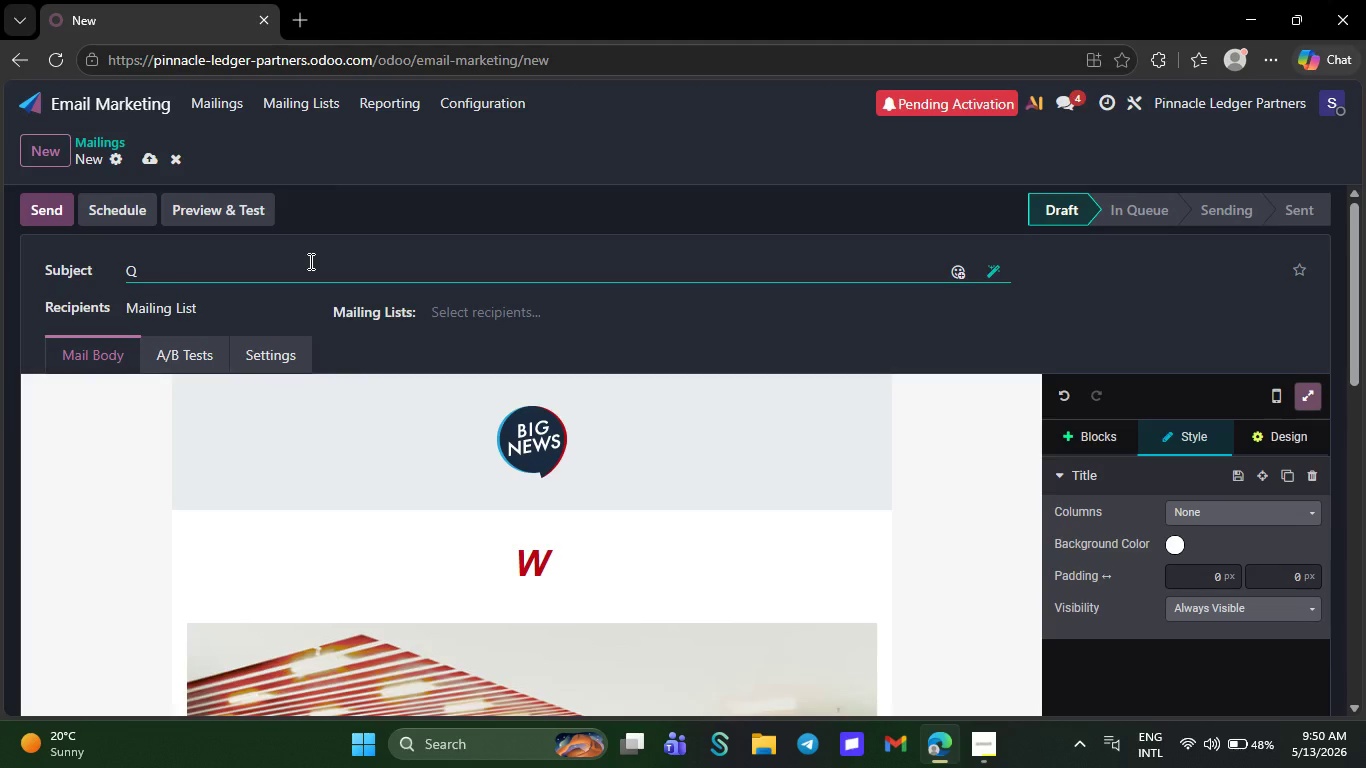 
type(uick 15-minute tax review fo )
key(Backspace)
type(r your practiv)
key(Backspace)
type(ce)
 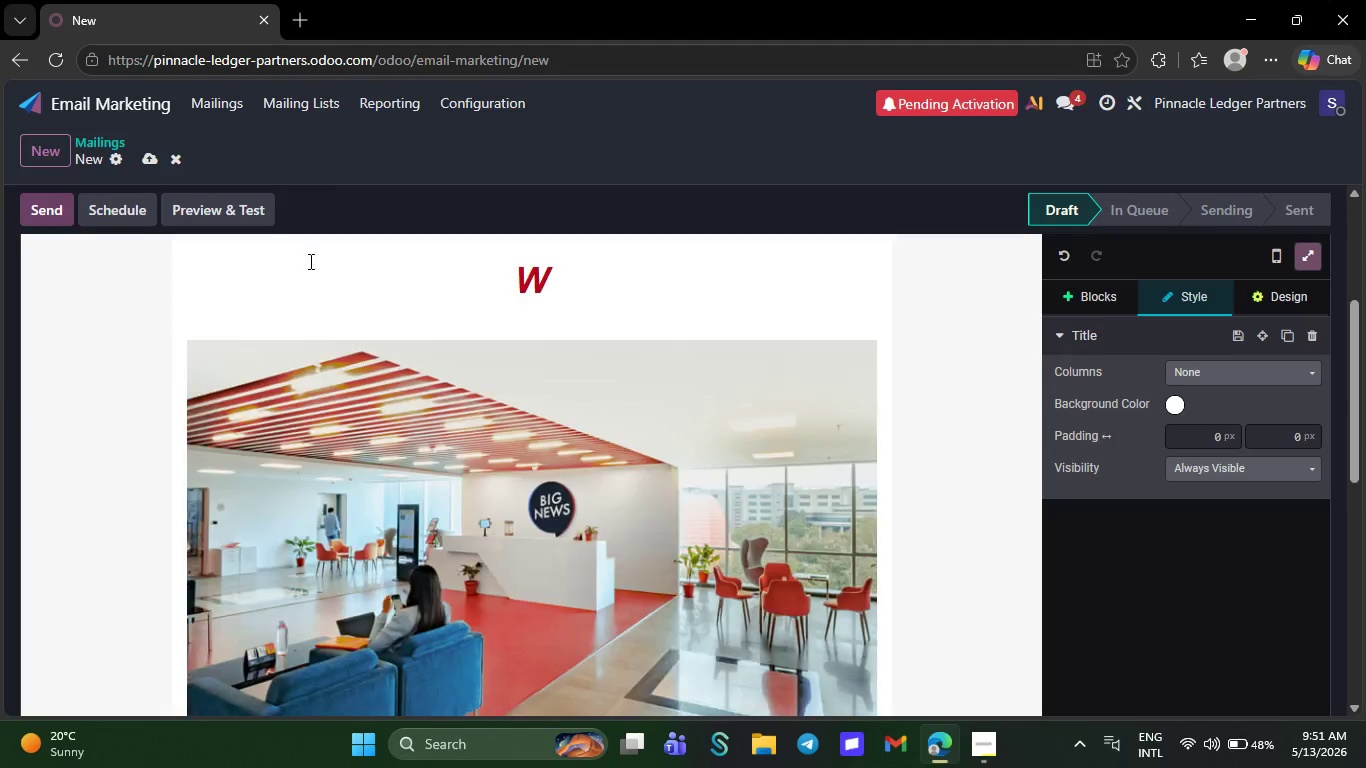 
mouse_move([400, 367])
 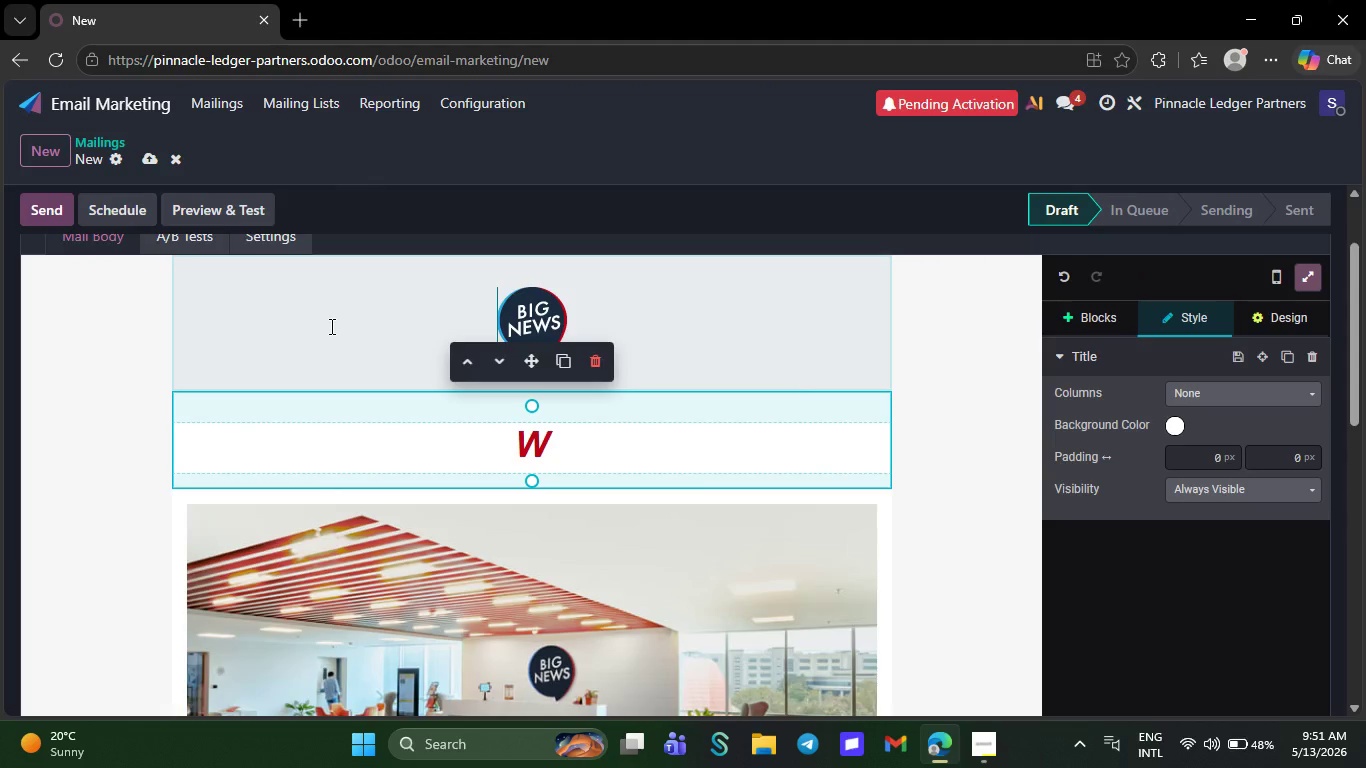 
left_click([330, 326])
 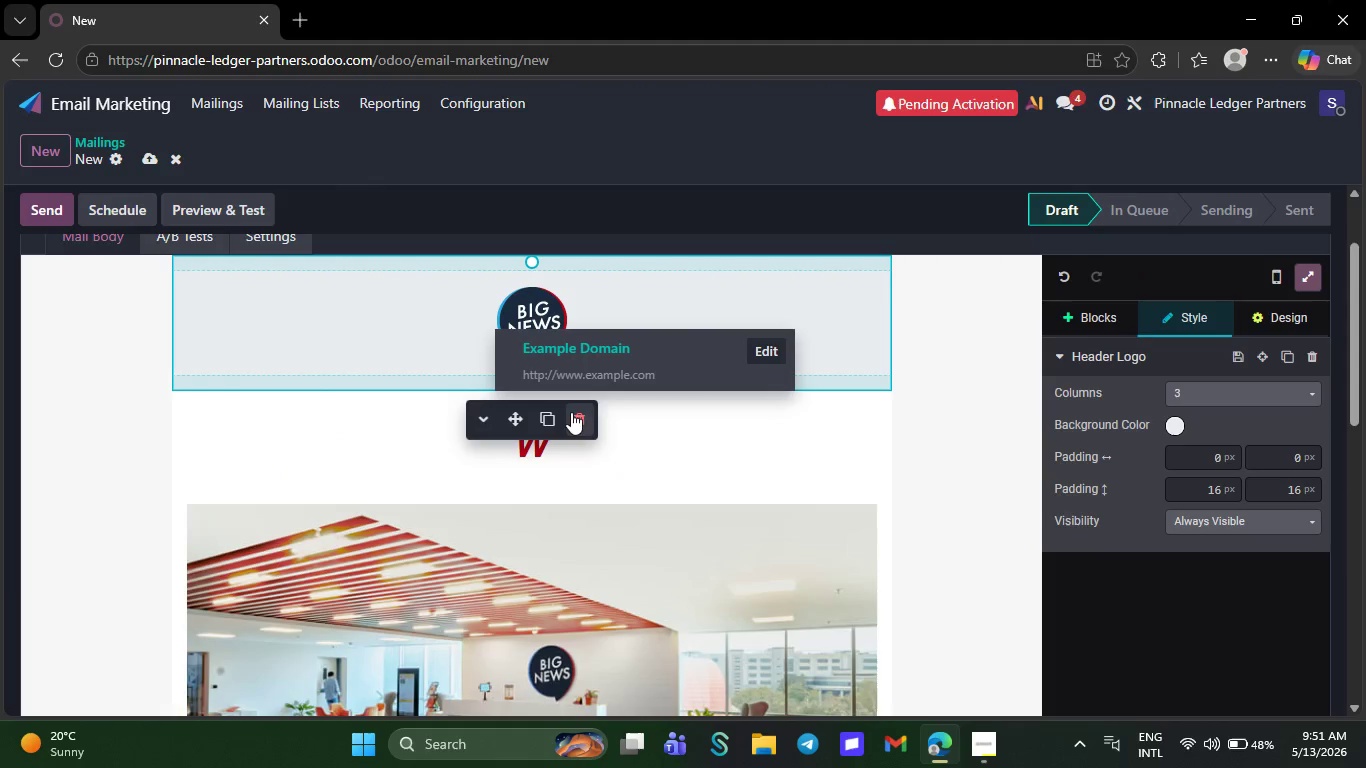 
left_click([576, 416])
 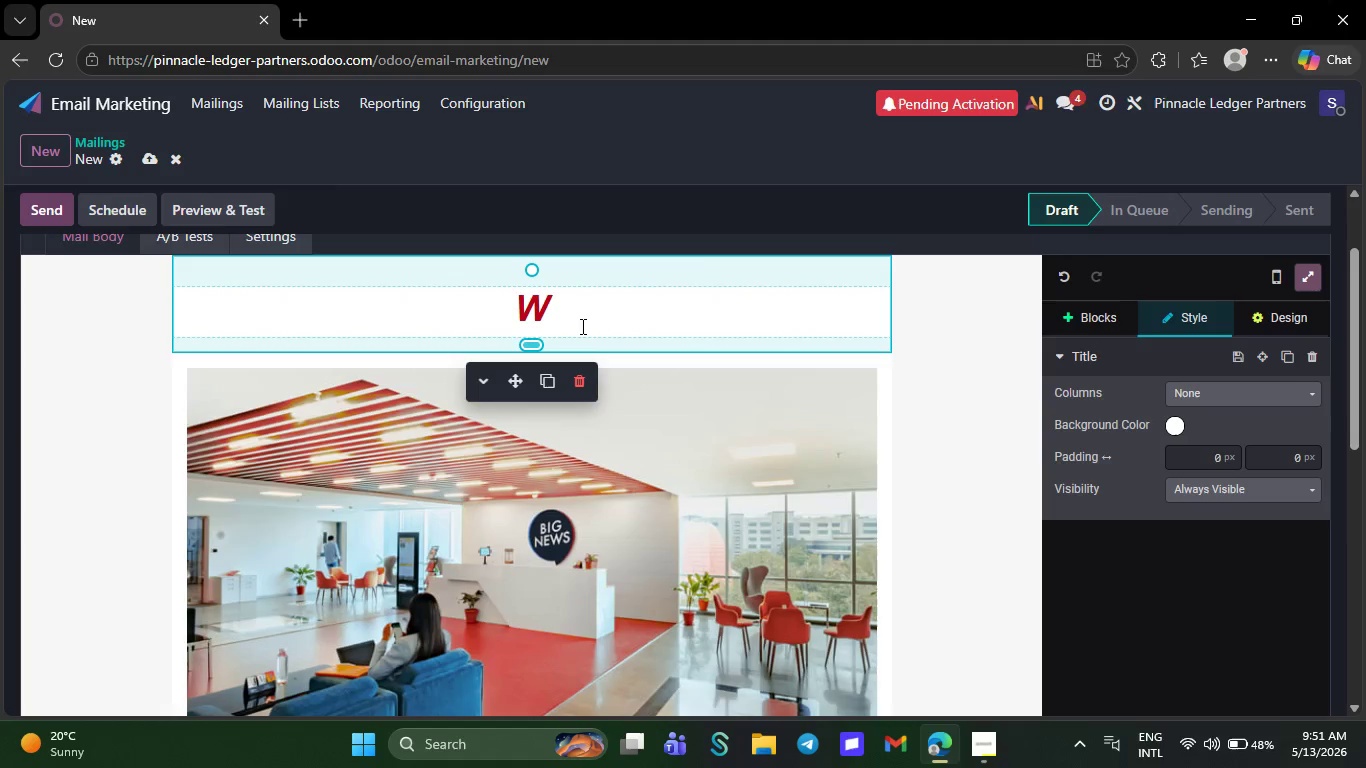 
left_click([581, 322])
 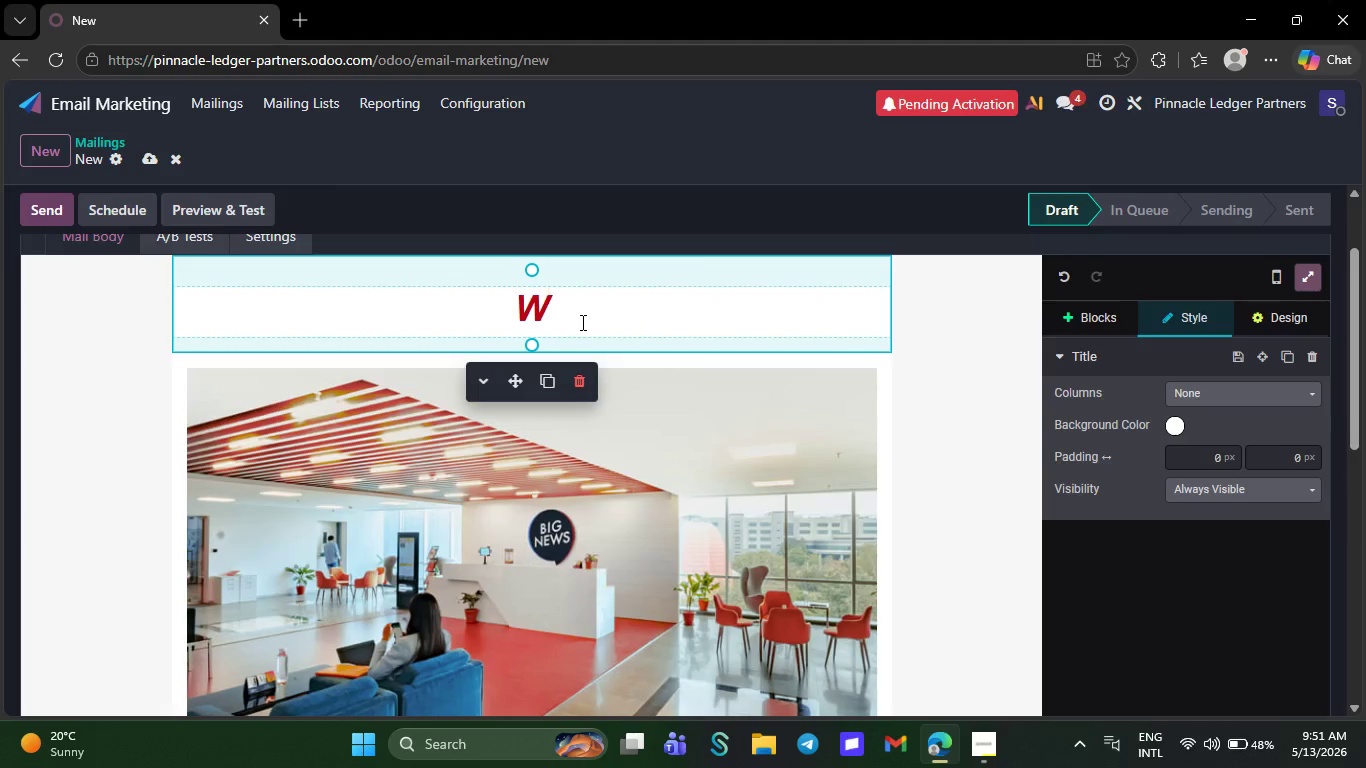 
key(Backspace)
 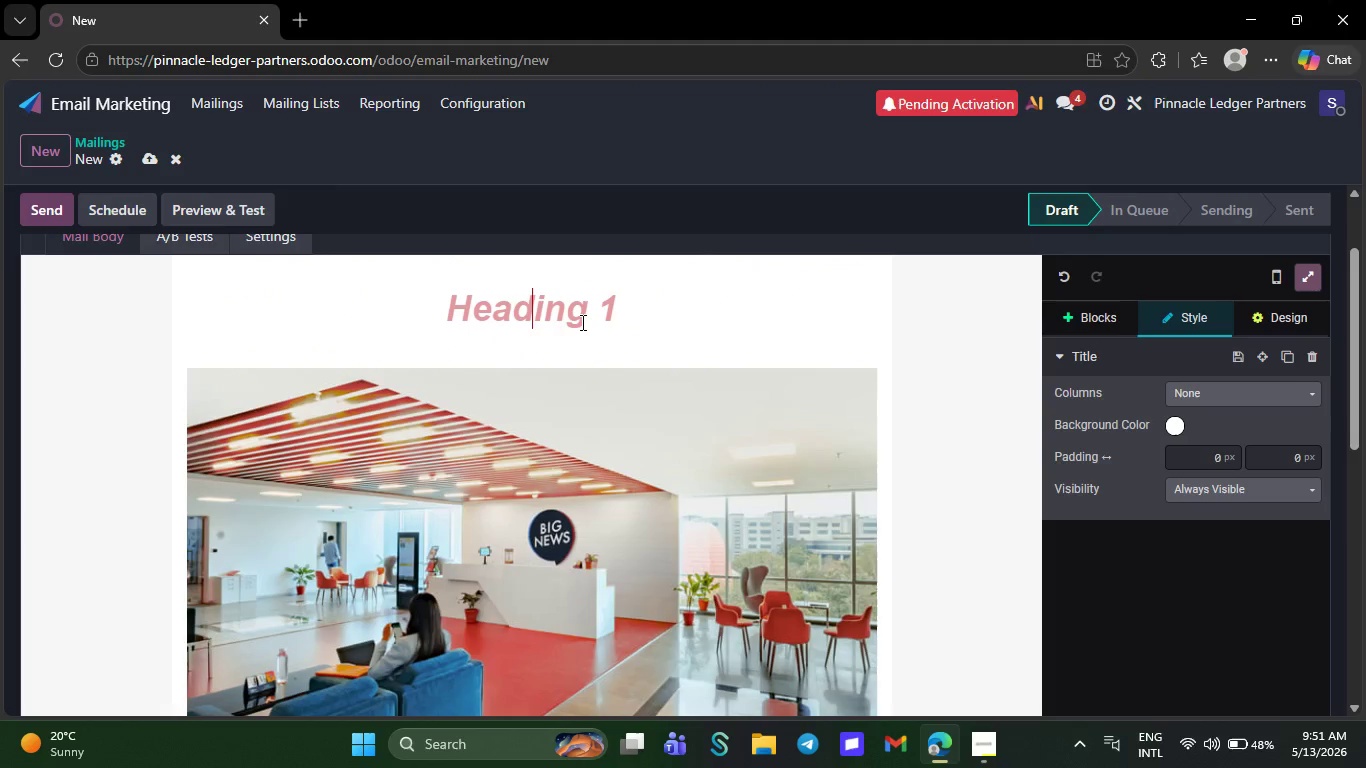 
wait(8.09)
 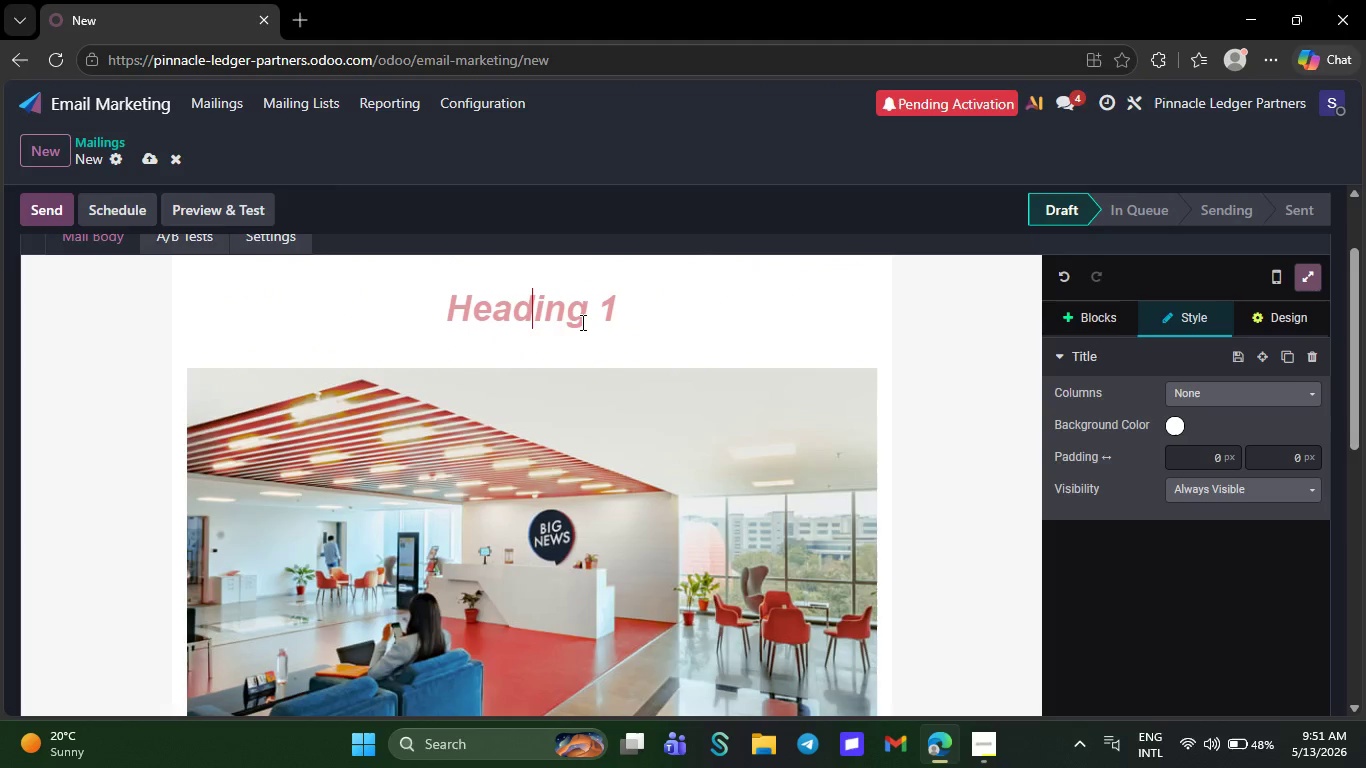 
type(Identify Potential savings)
 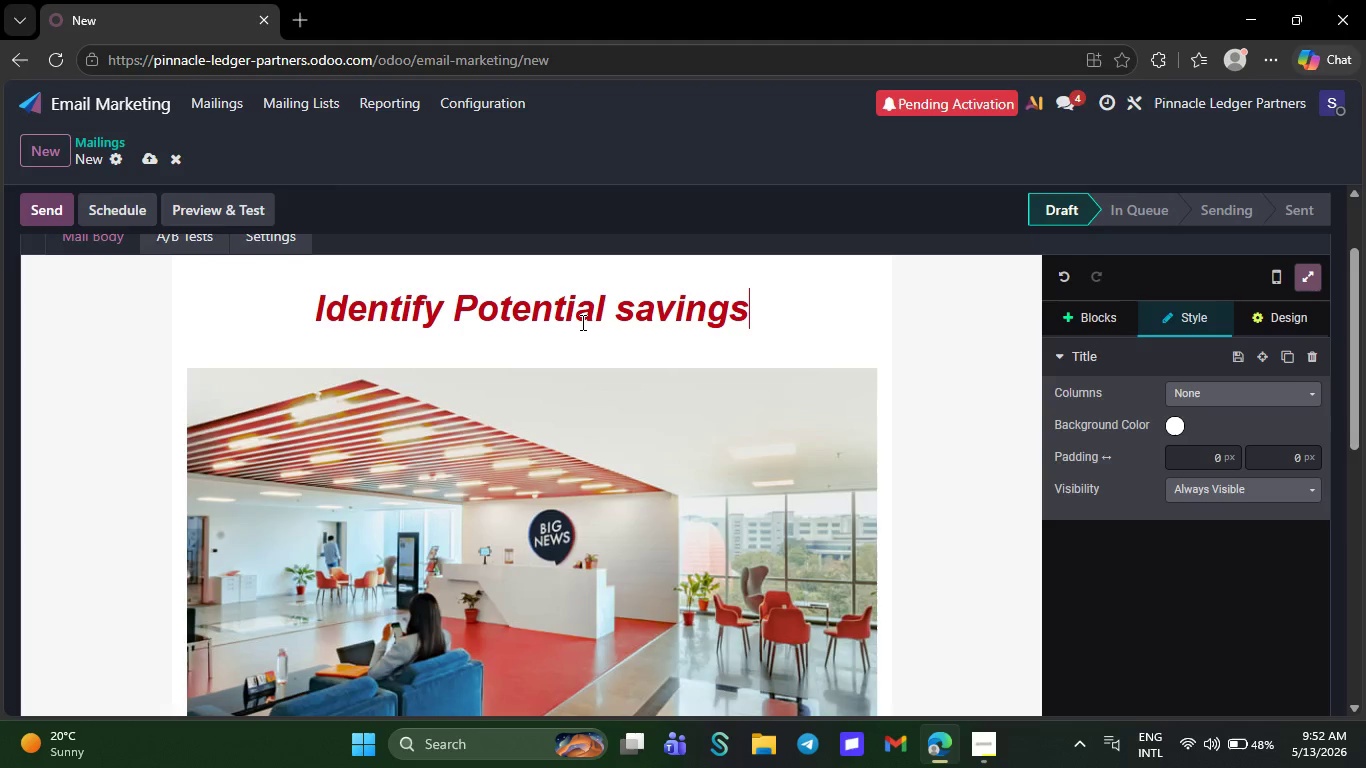 
wait(20.91)
 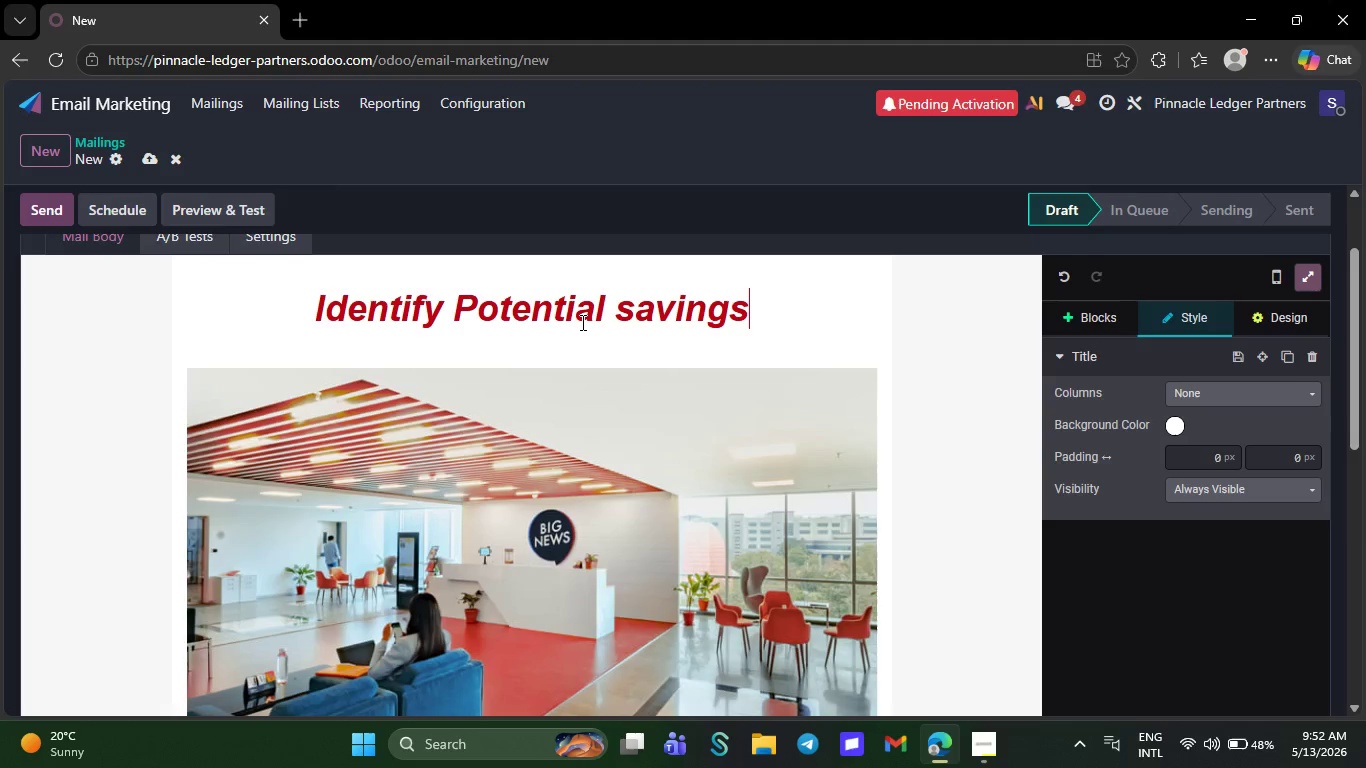 
type( in Under )
 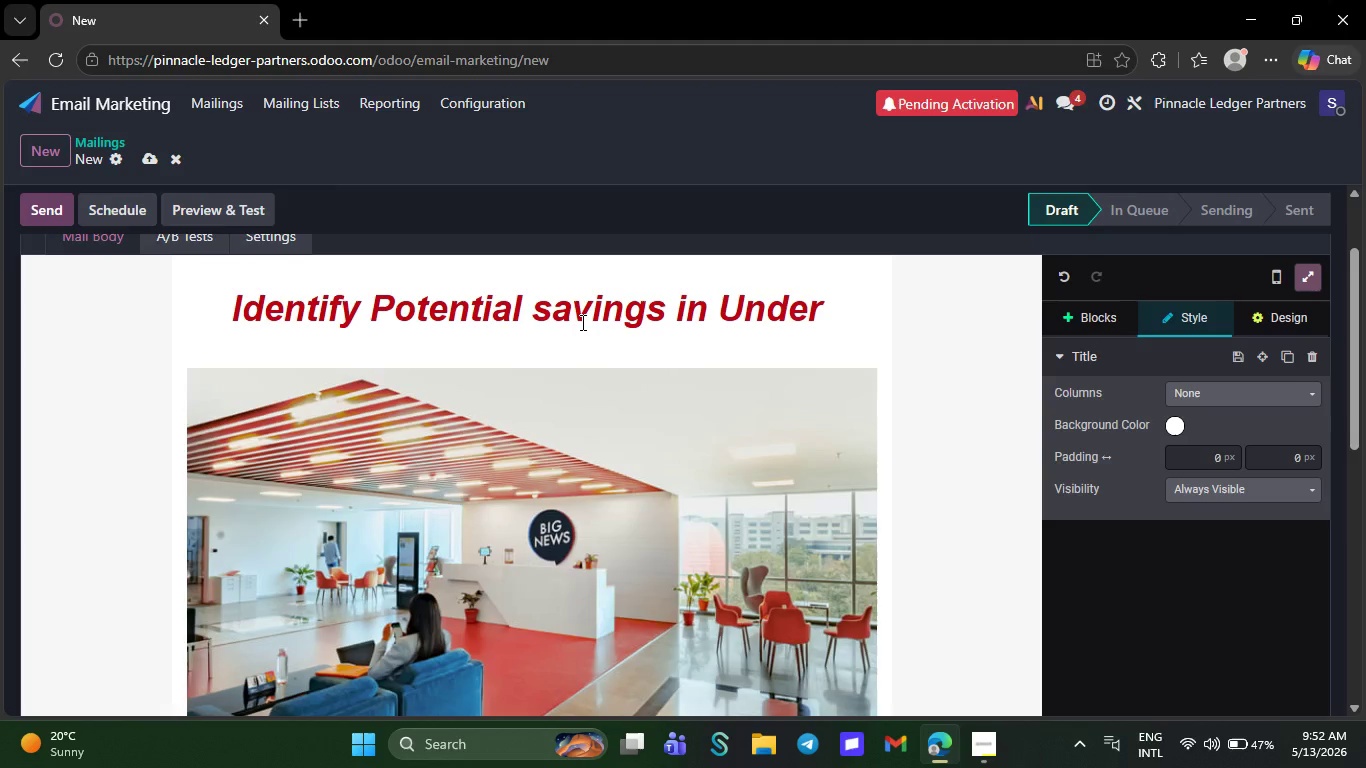 
wait(5.3)
 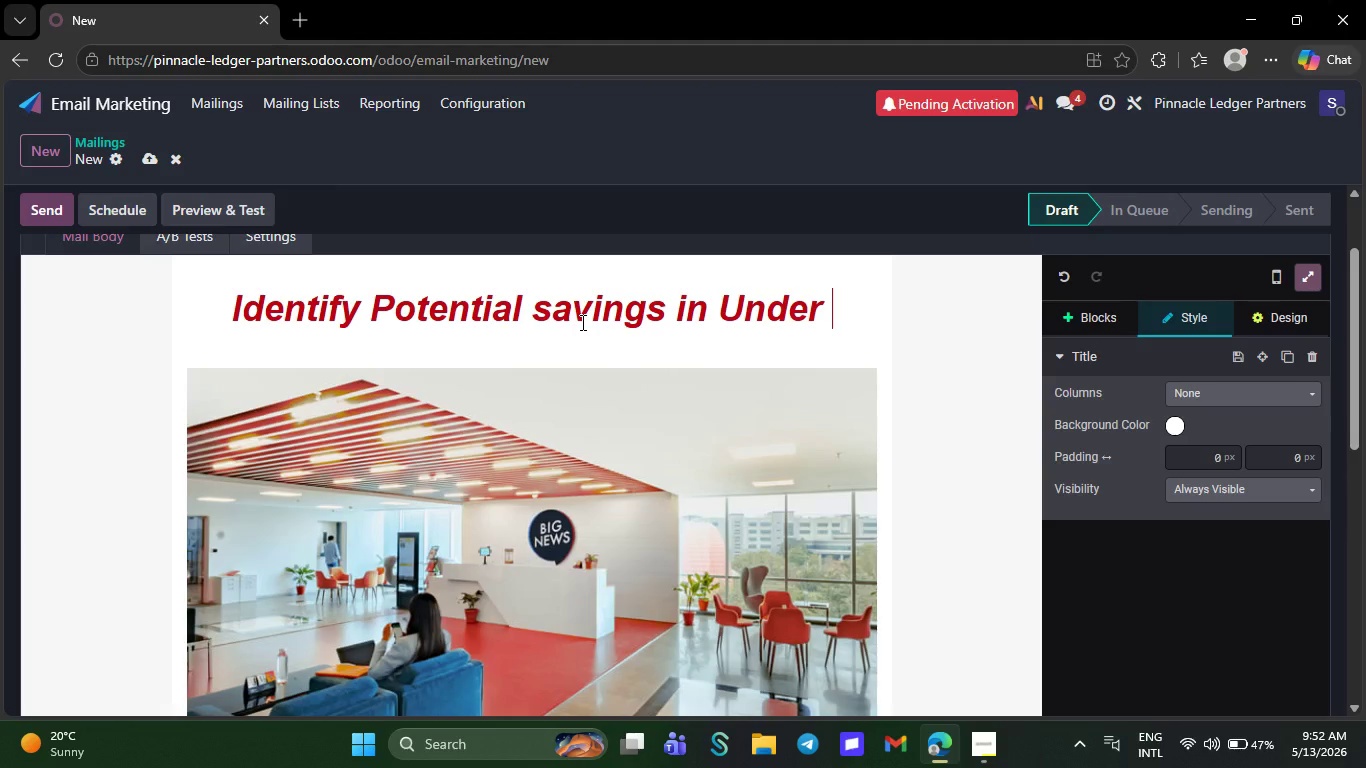 
key(CapsLock)
 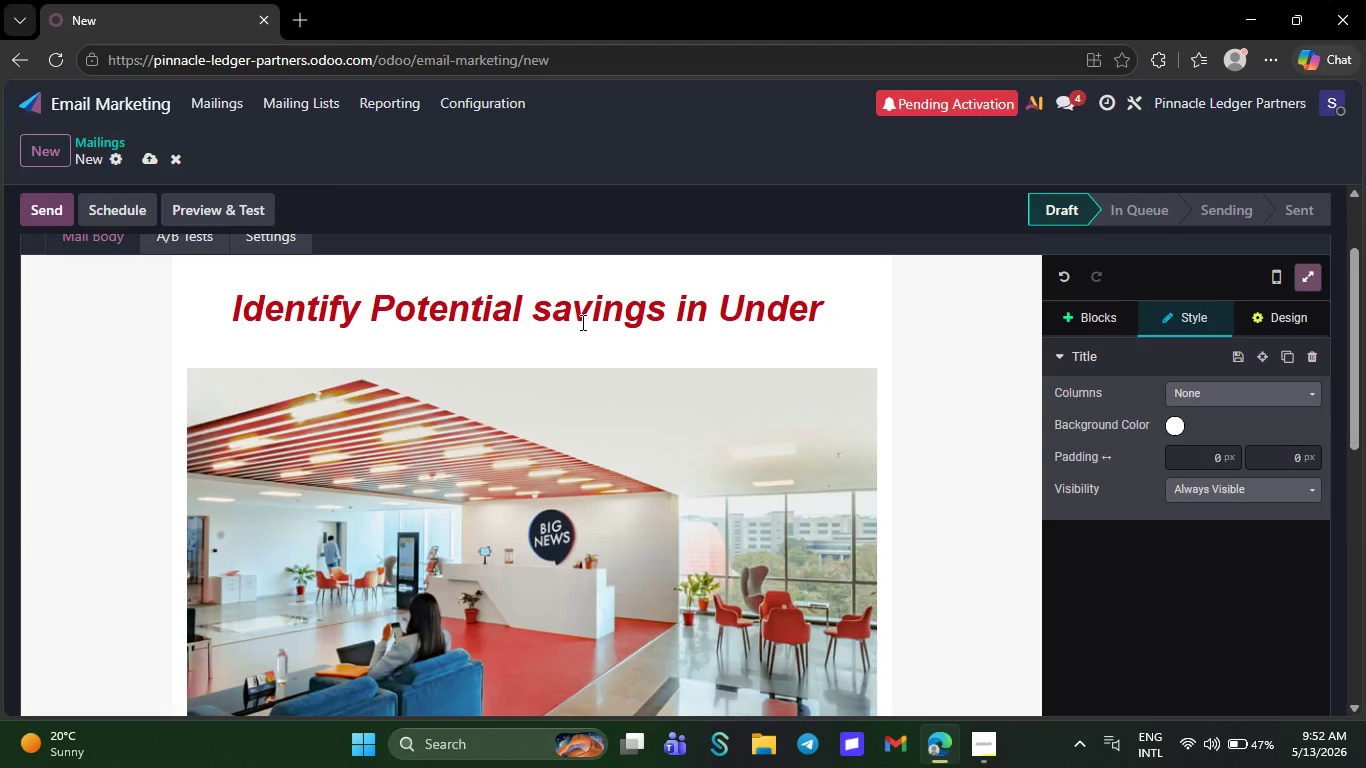 
wait(8.81)
 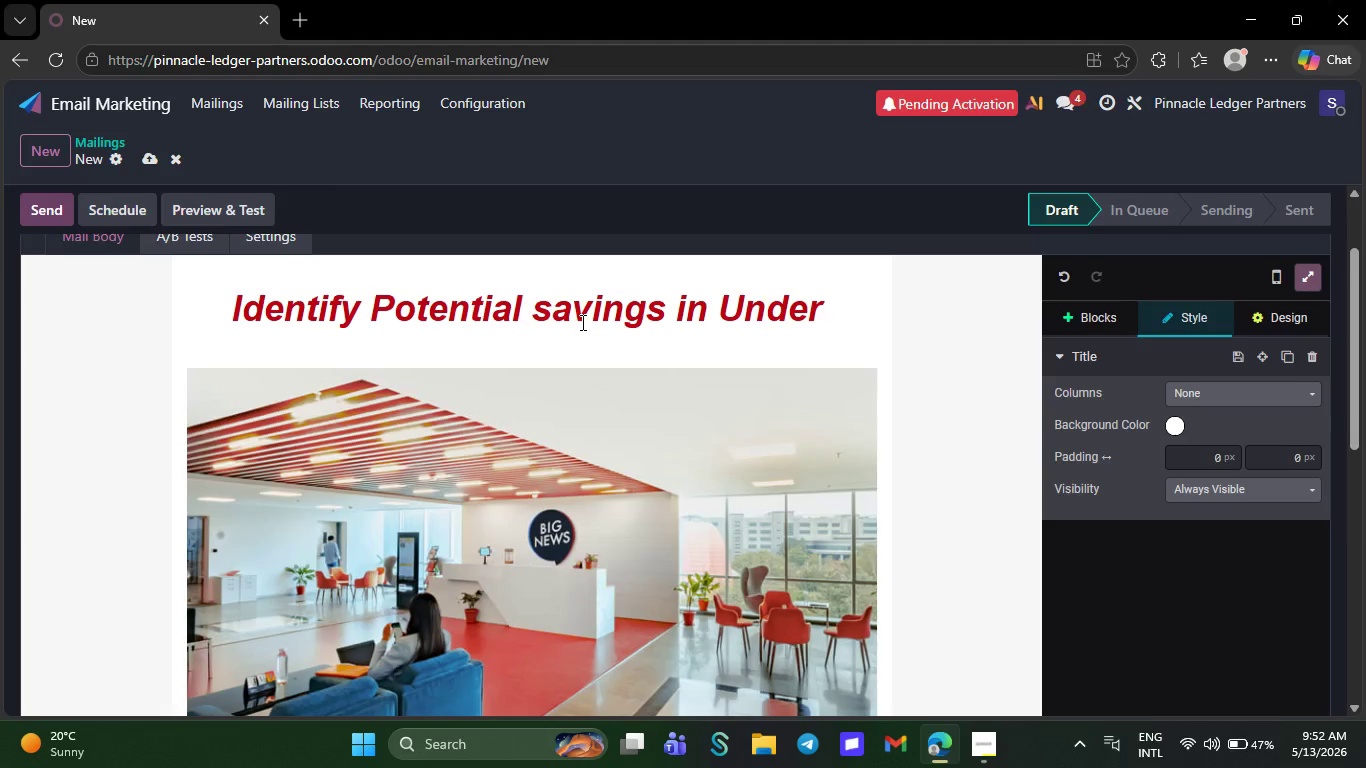 
type(15 minures)
 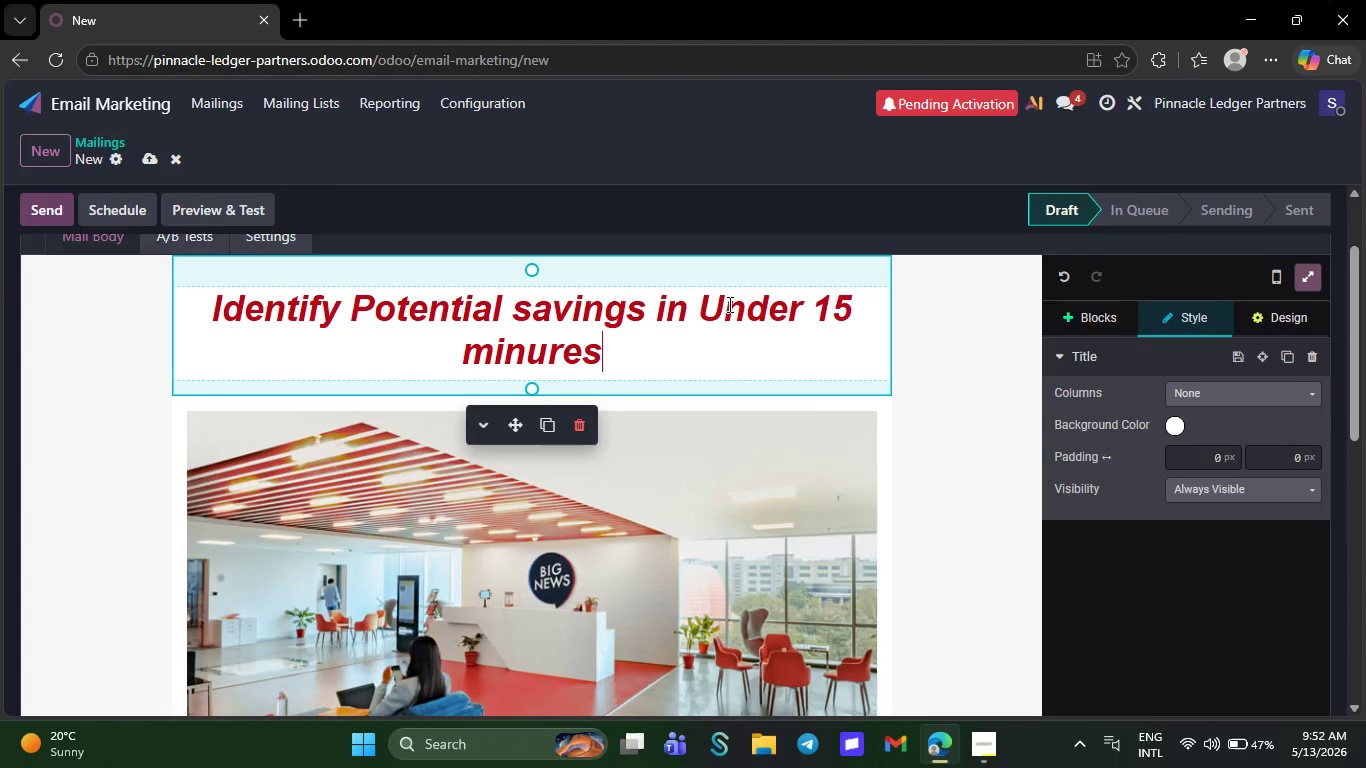 
left_click([728, 304])
 